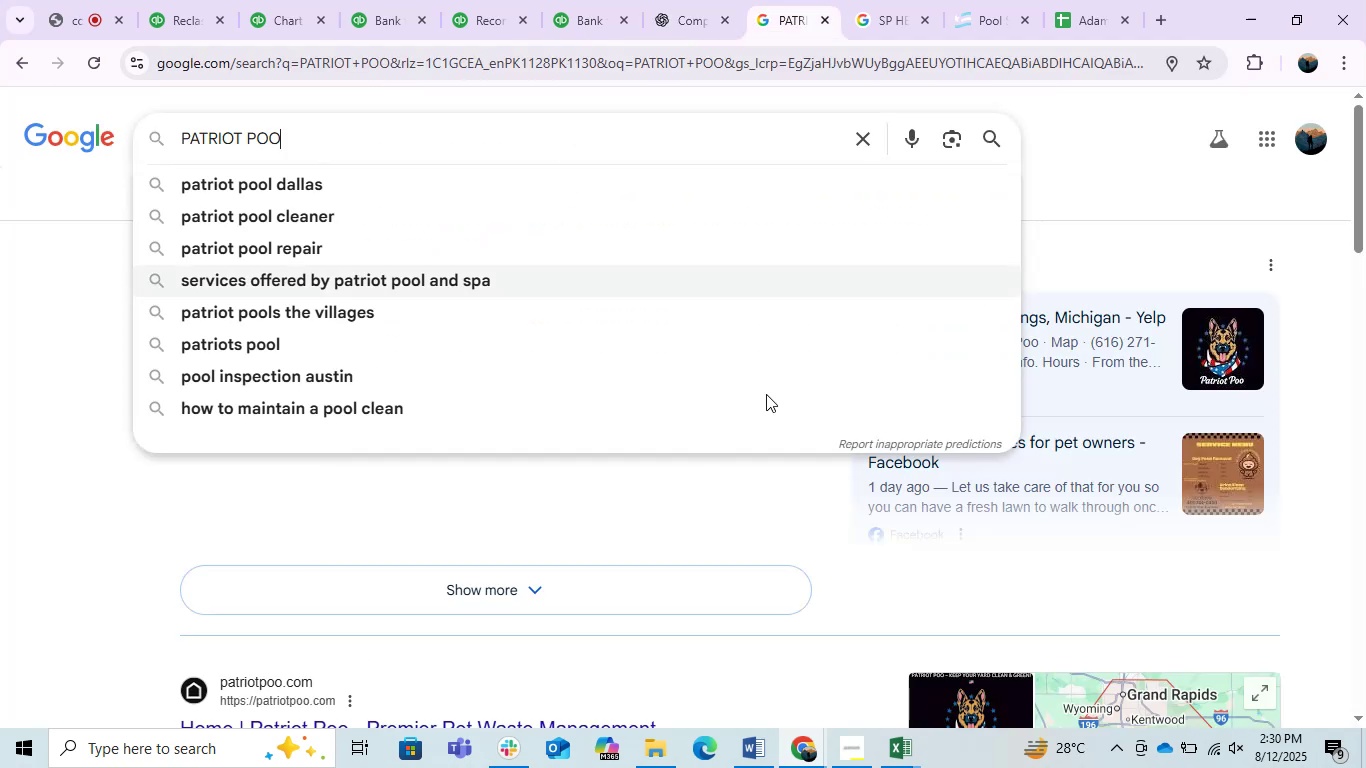 
hold_key(key=ControlLeft, duration=0.53)
 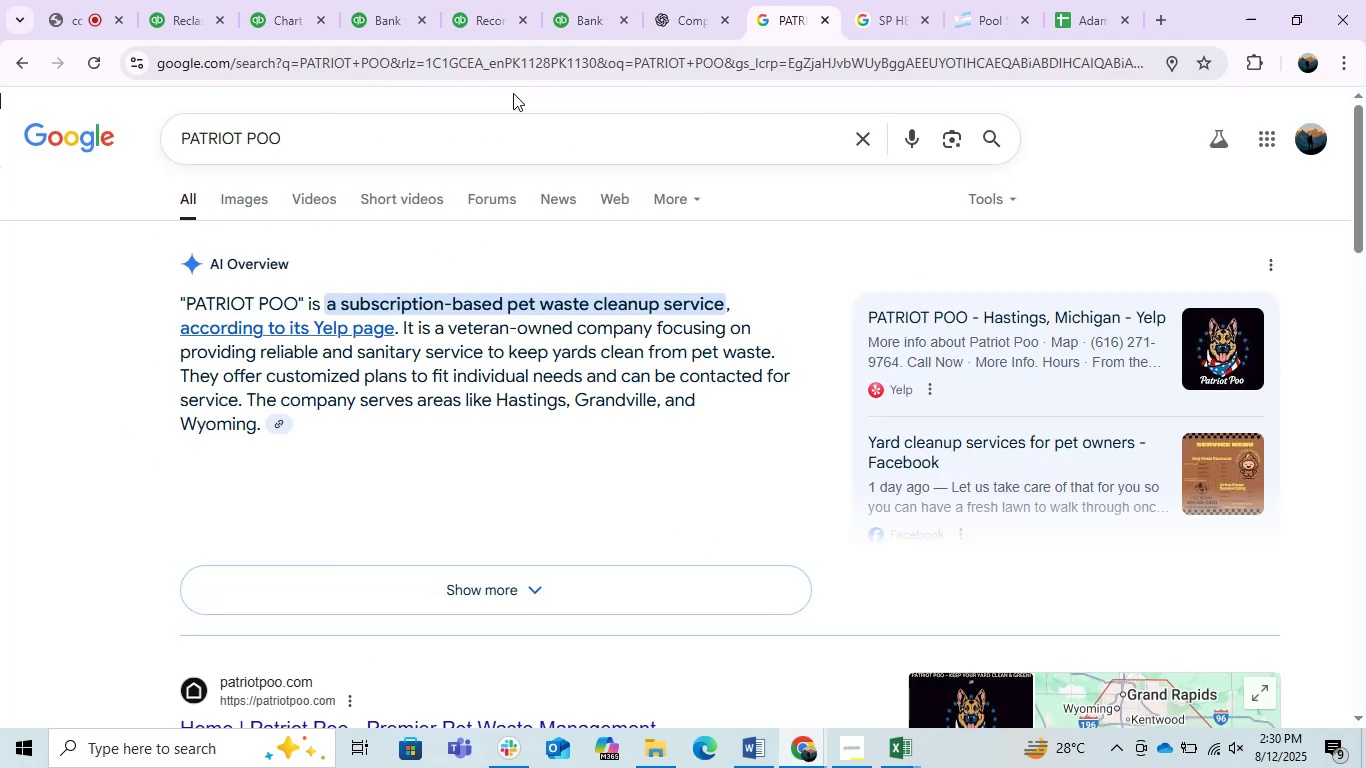 
double_click([512, 81])
 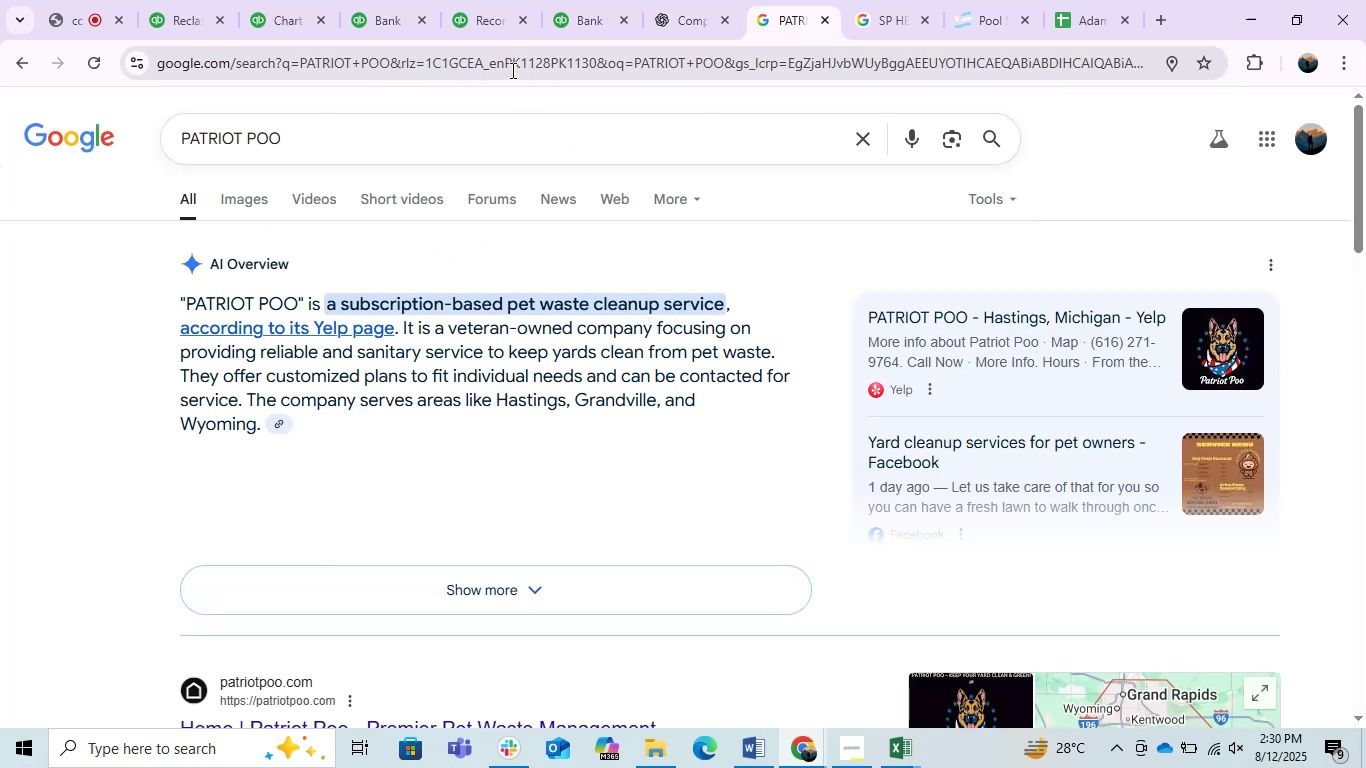 
triple_click([511, 70])
 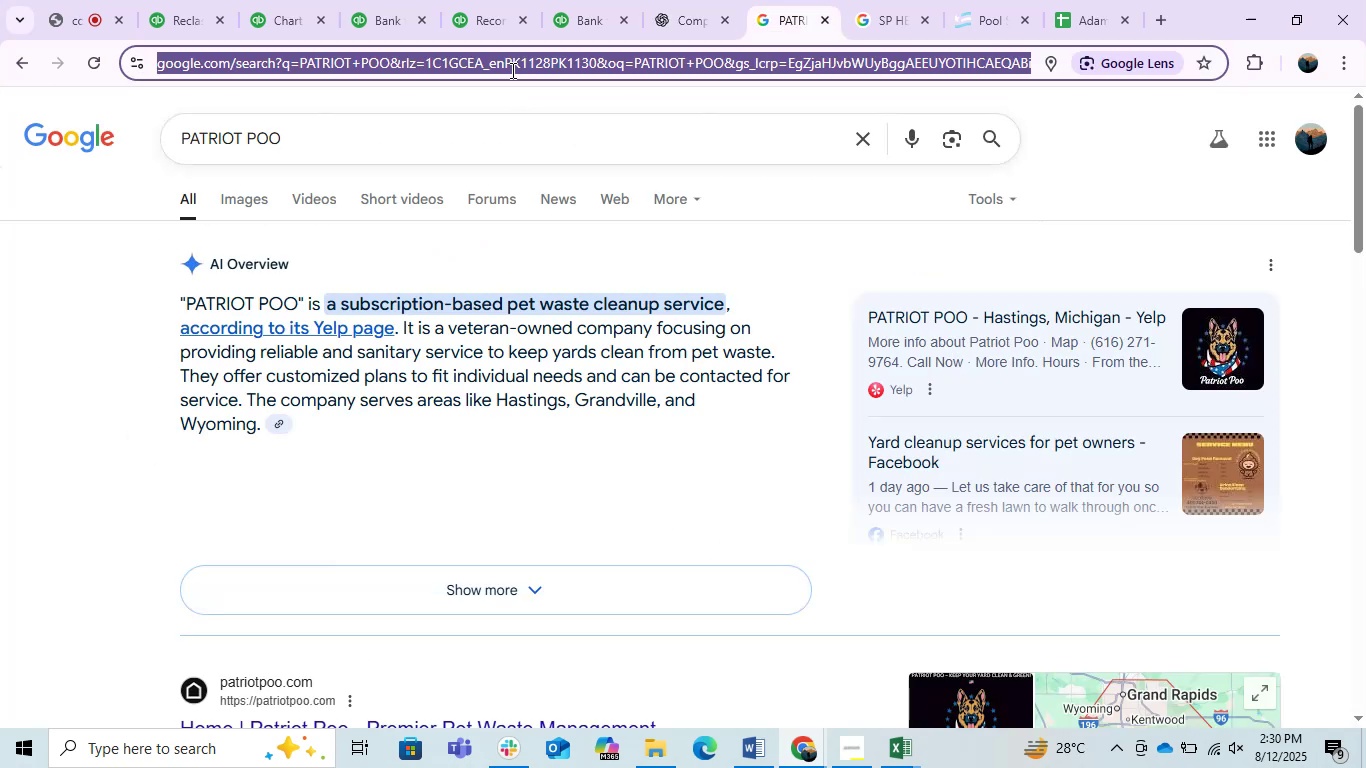 
key(Control+V)
 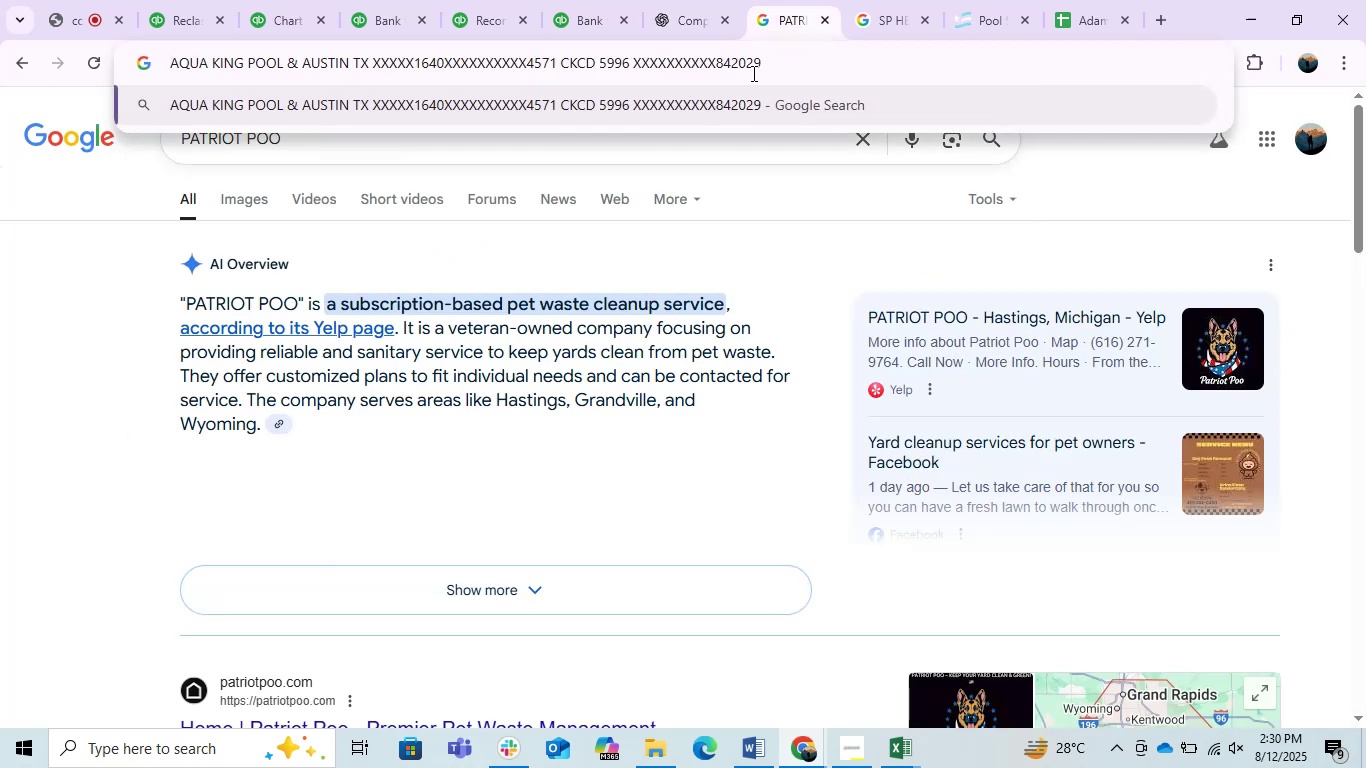 
left_click_drag(start_coordinate=[823, 71], to_coordinate=[353, 89])
 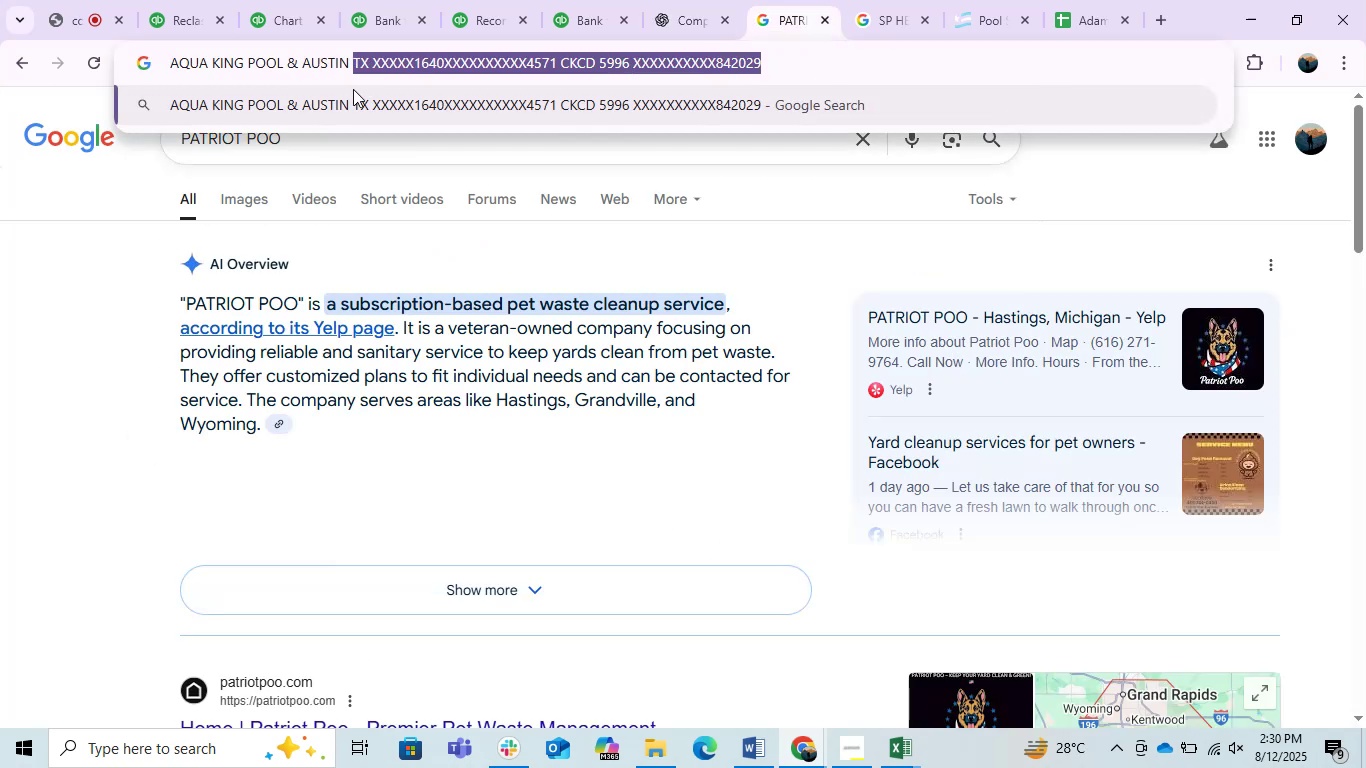 
key(Backspace)
 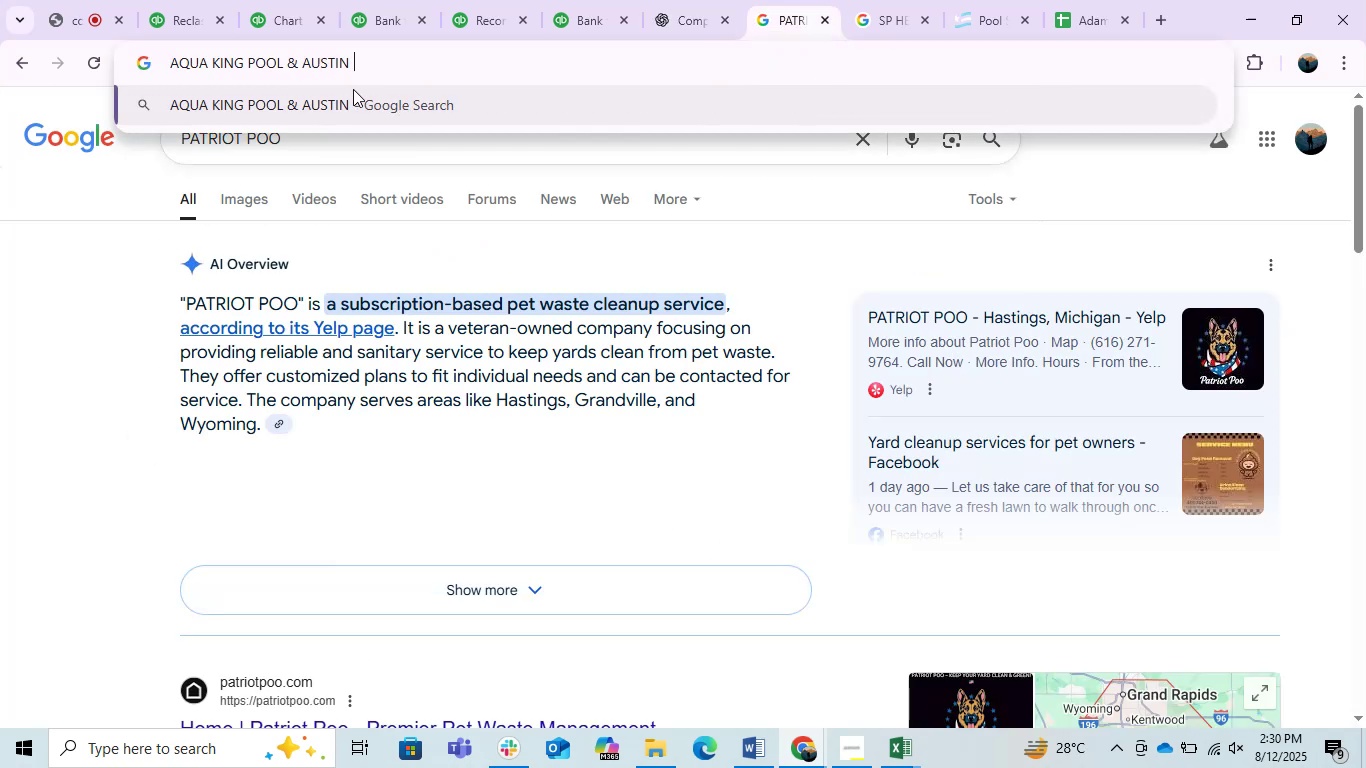 
key(Enter)
 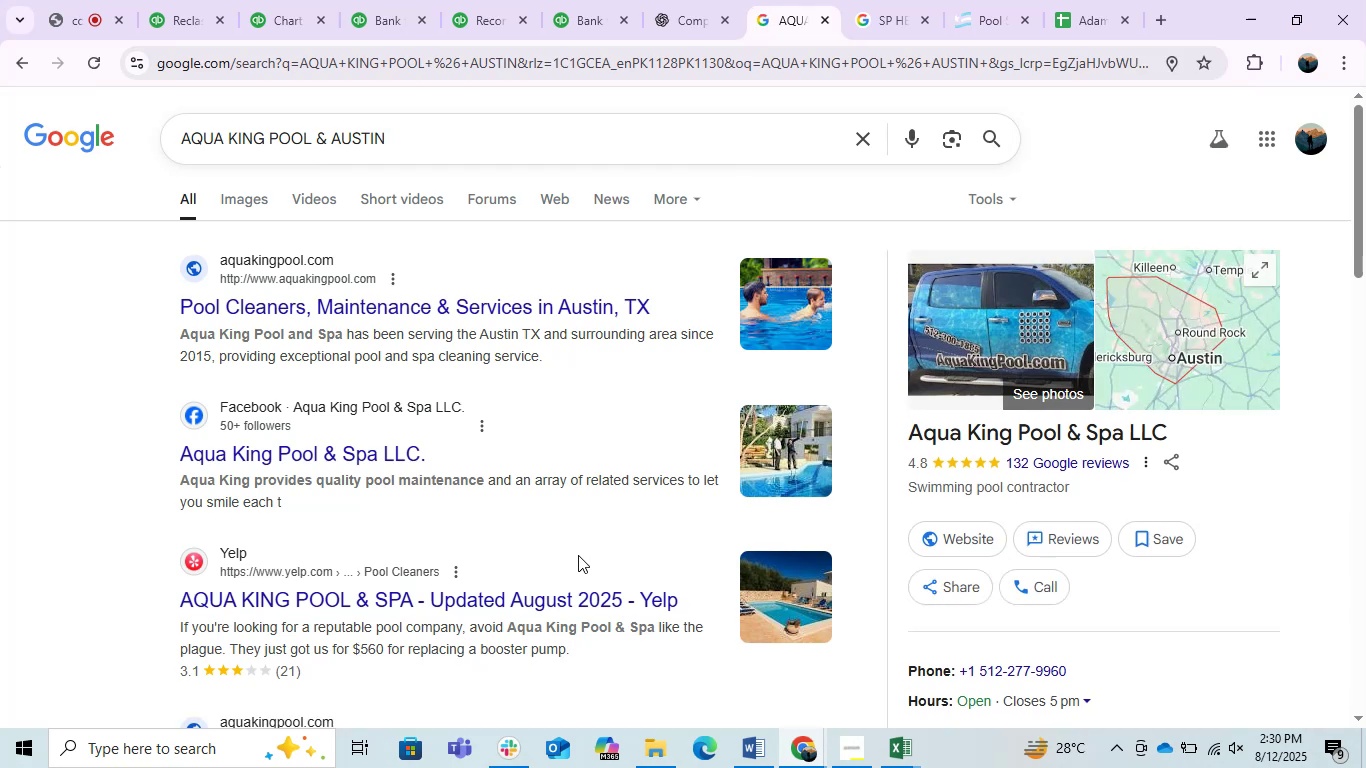 
wait(11.45)
 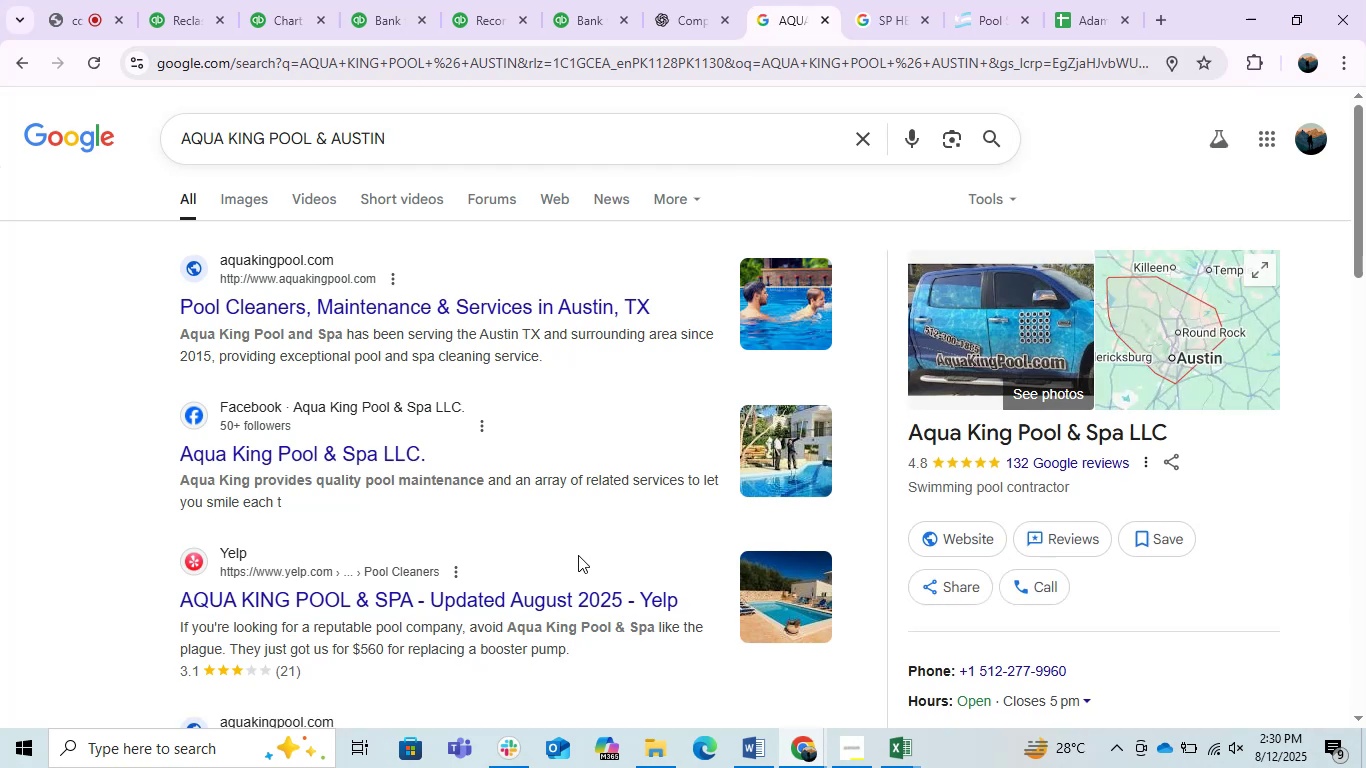 
left_click([593, 0])
 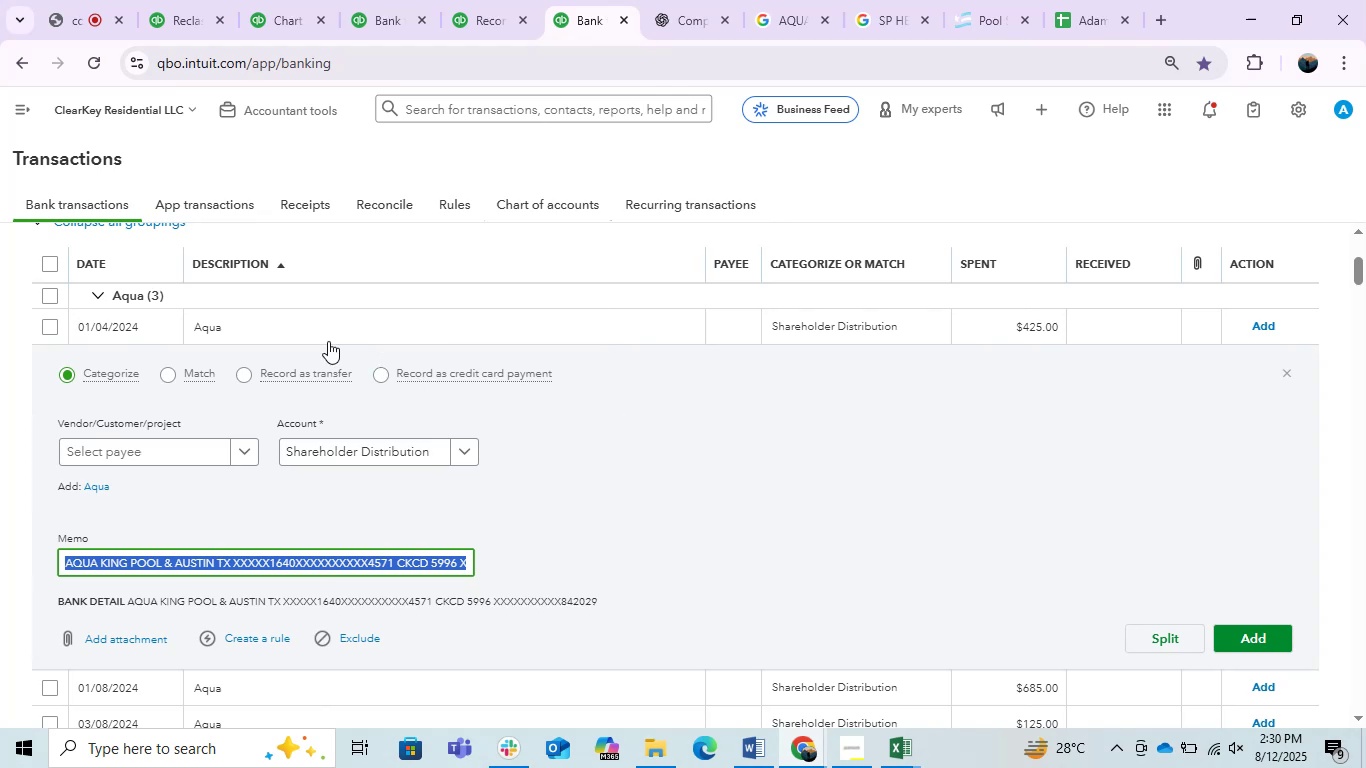 
left_click([224, 334])
 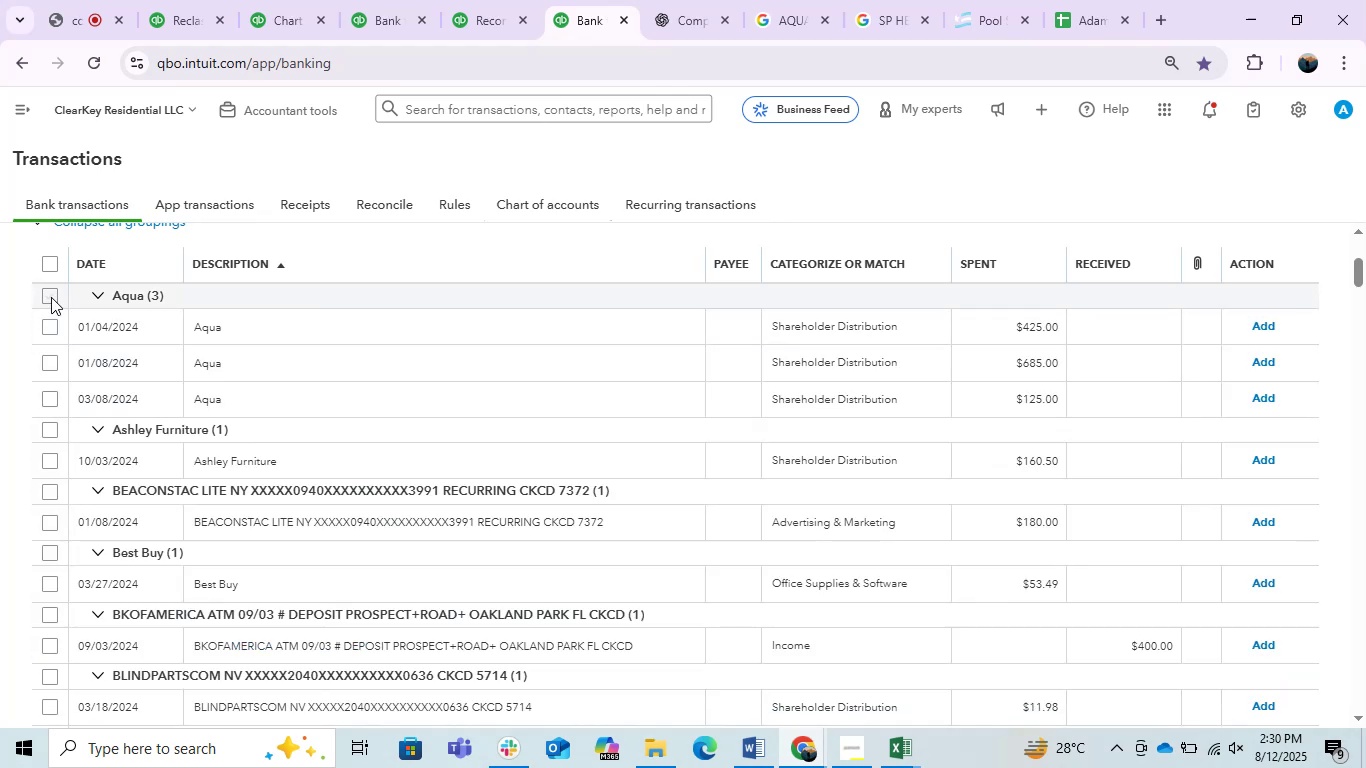 
left_click([51, 297])
 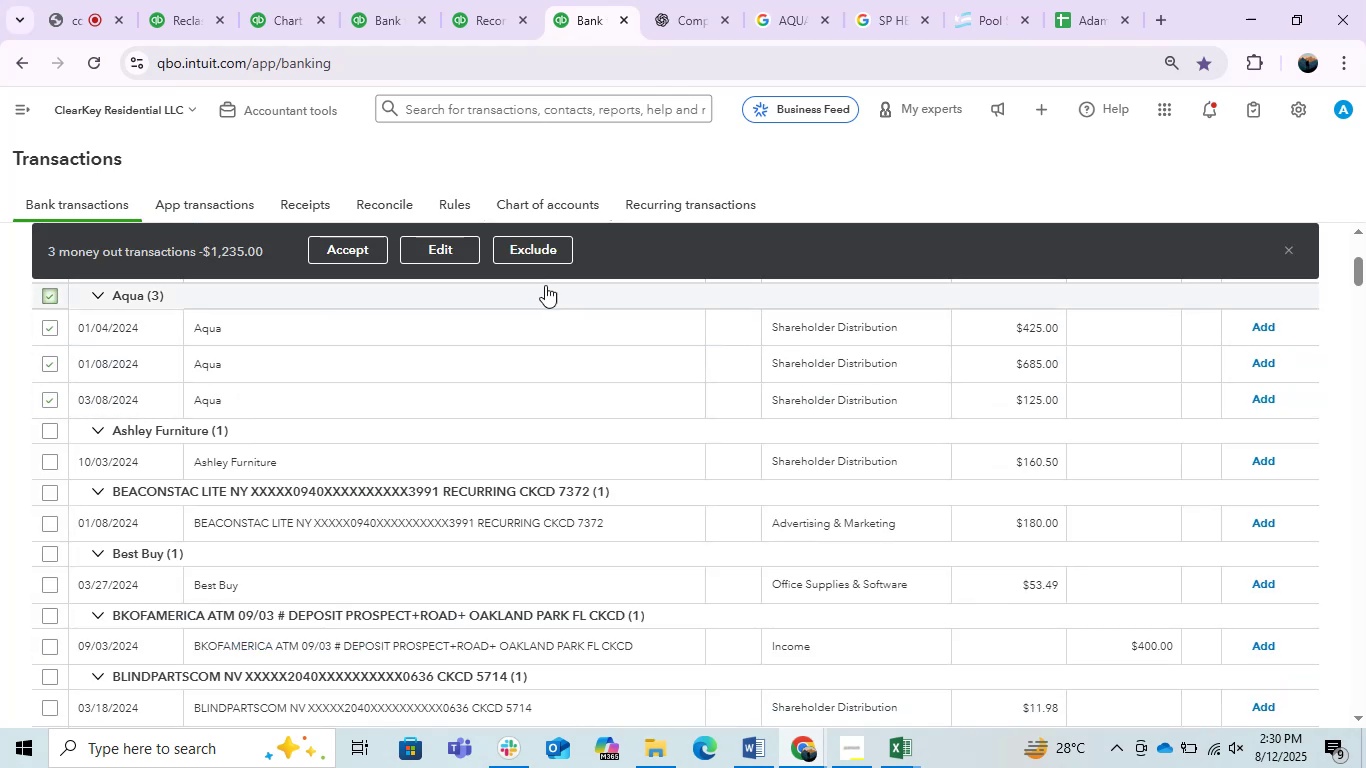 
left_click([440, 233])
 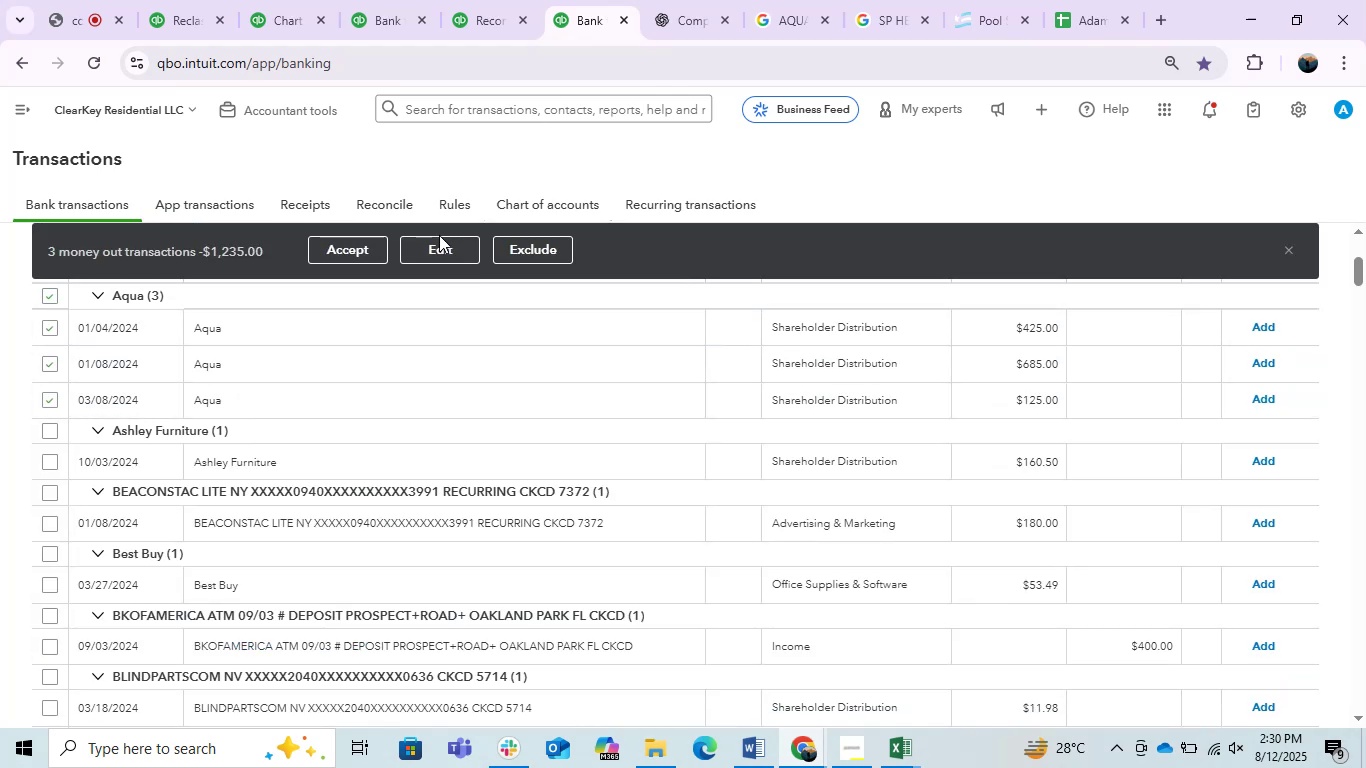 
left_click([444, 243])
 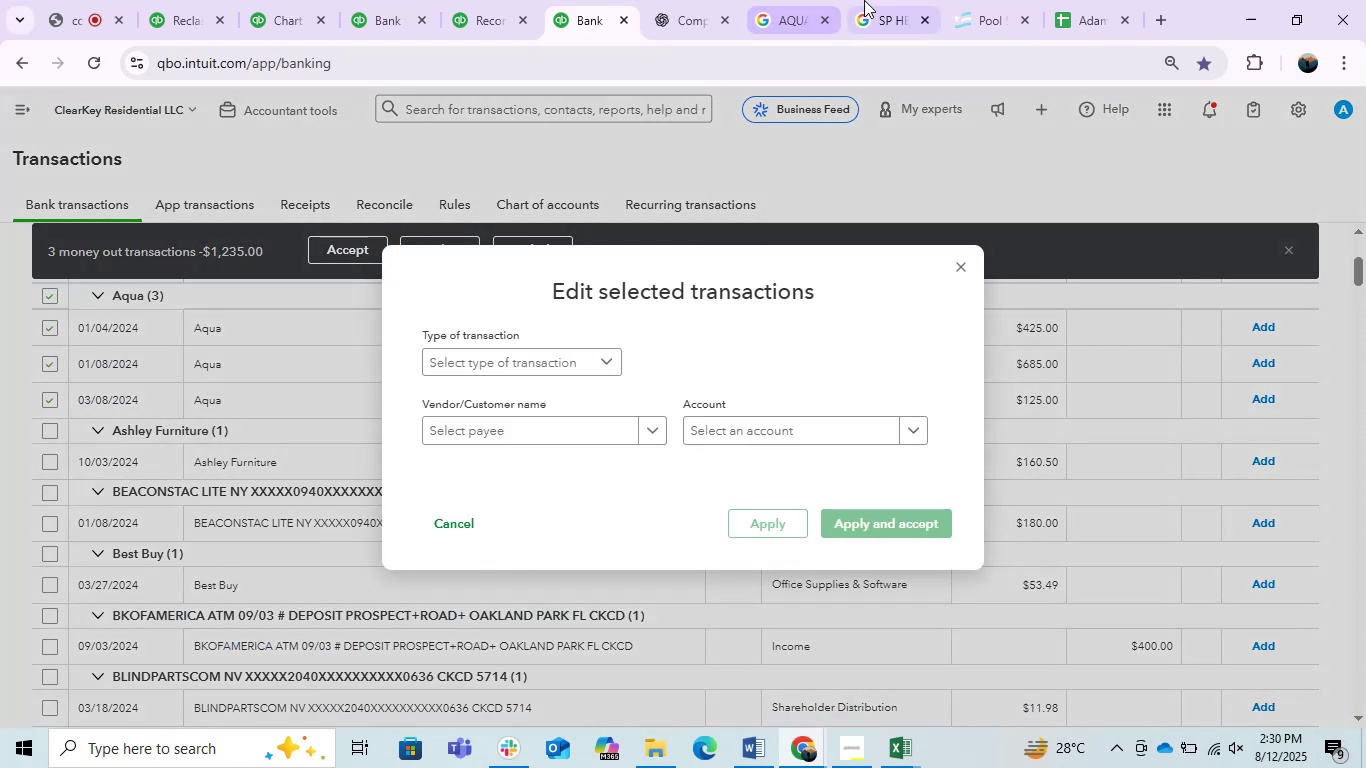 
left_click([796, 3])
 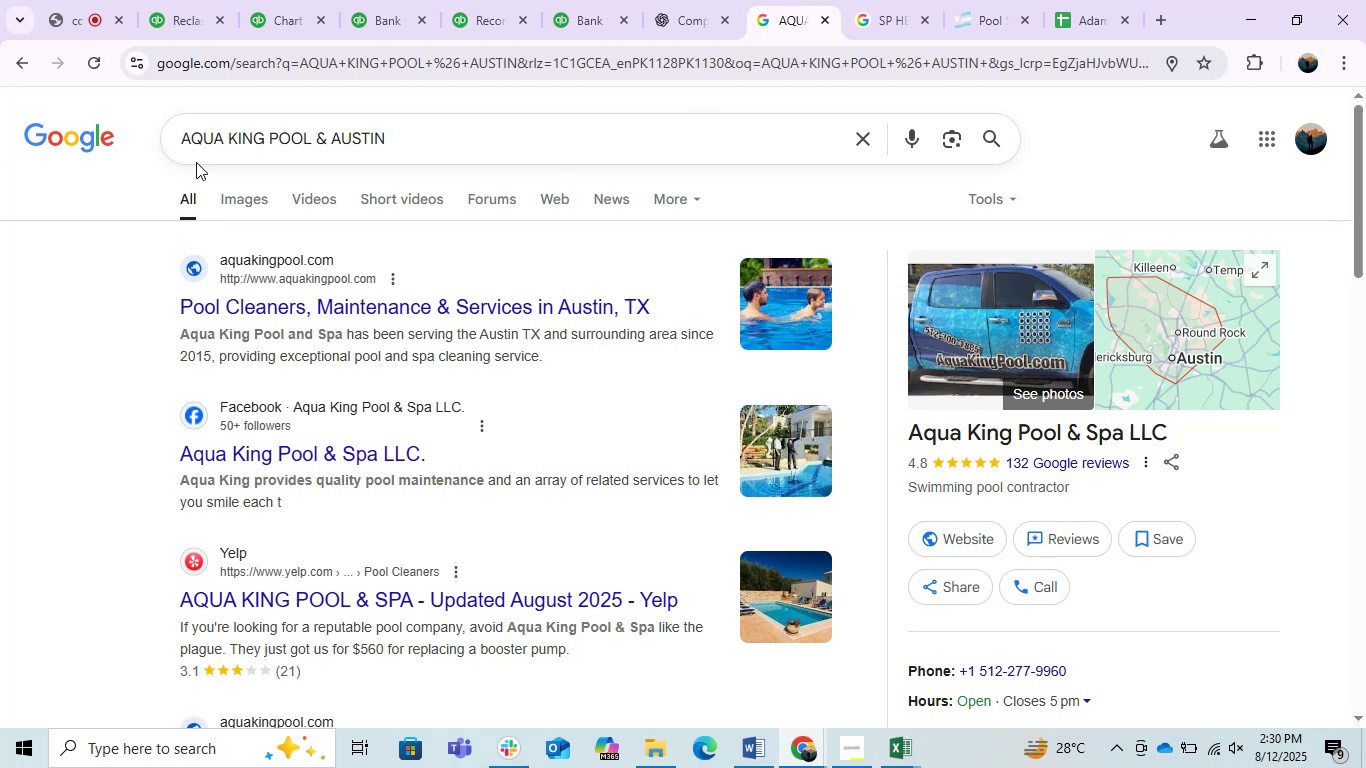 
left_click([591, 4])
 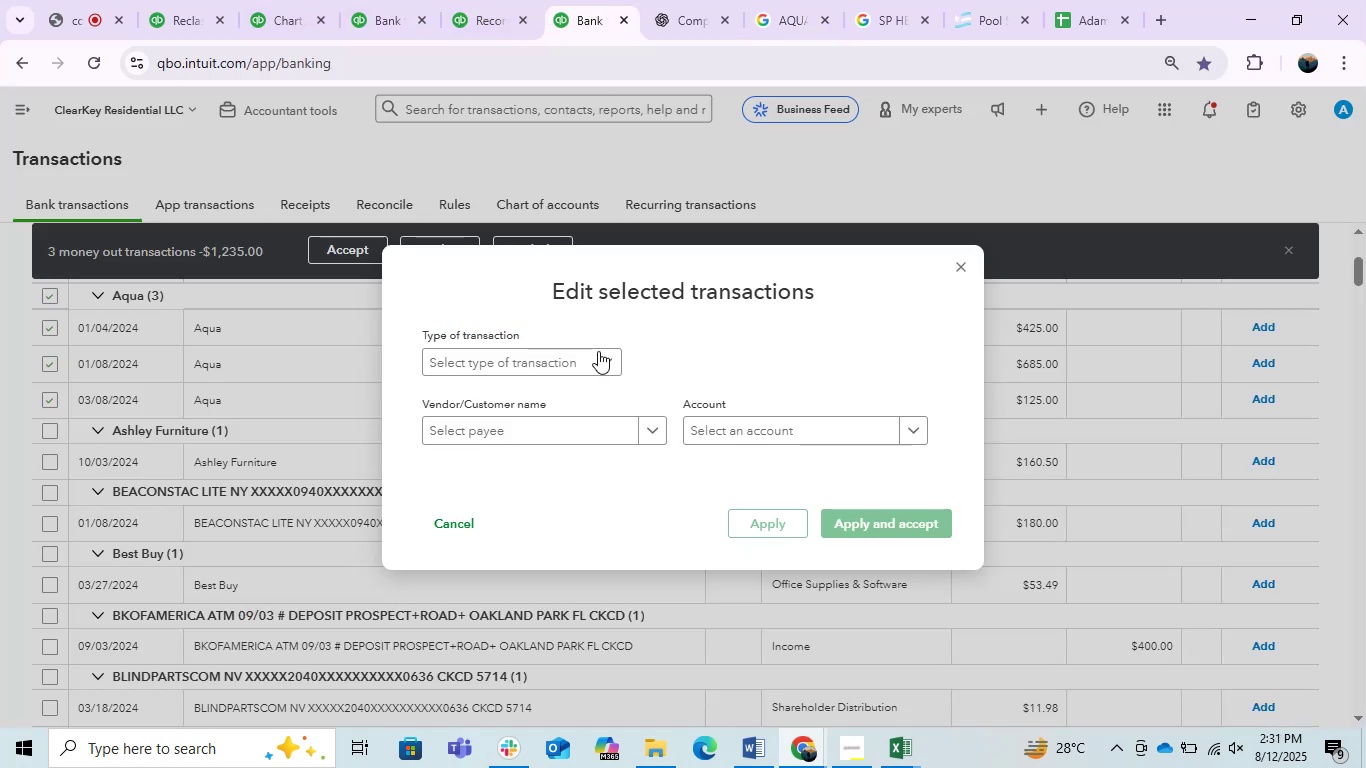 
left_click([592, 353])
 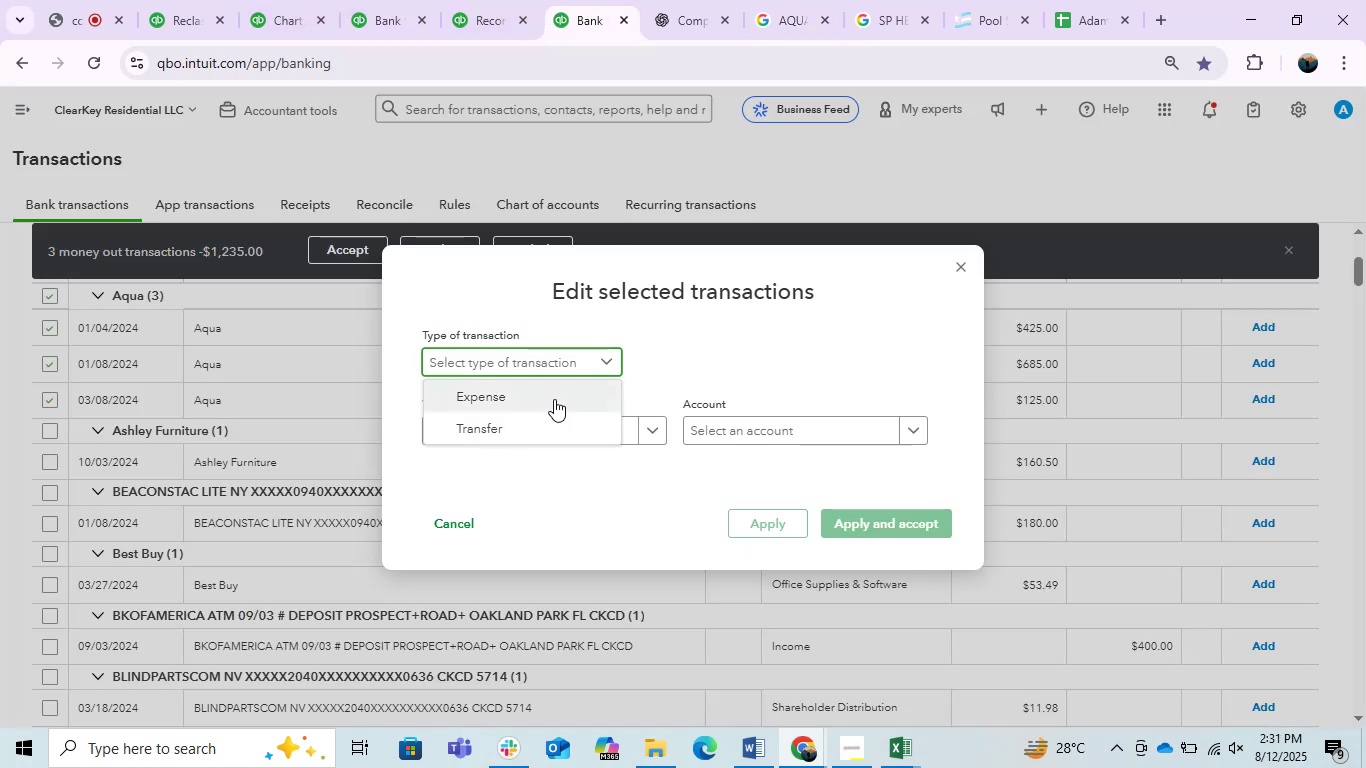 
double_click([554, 399])
 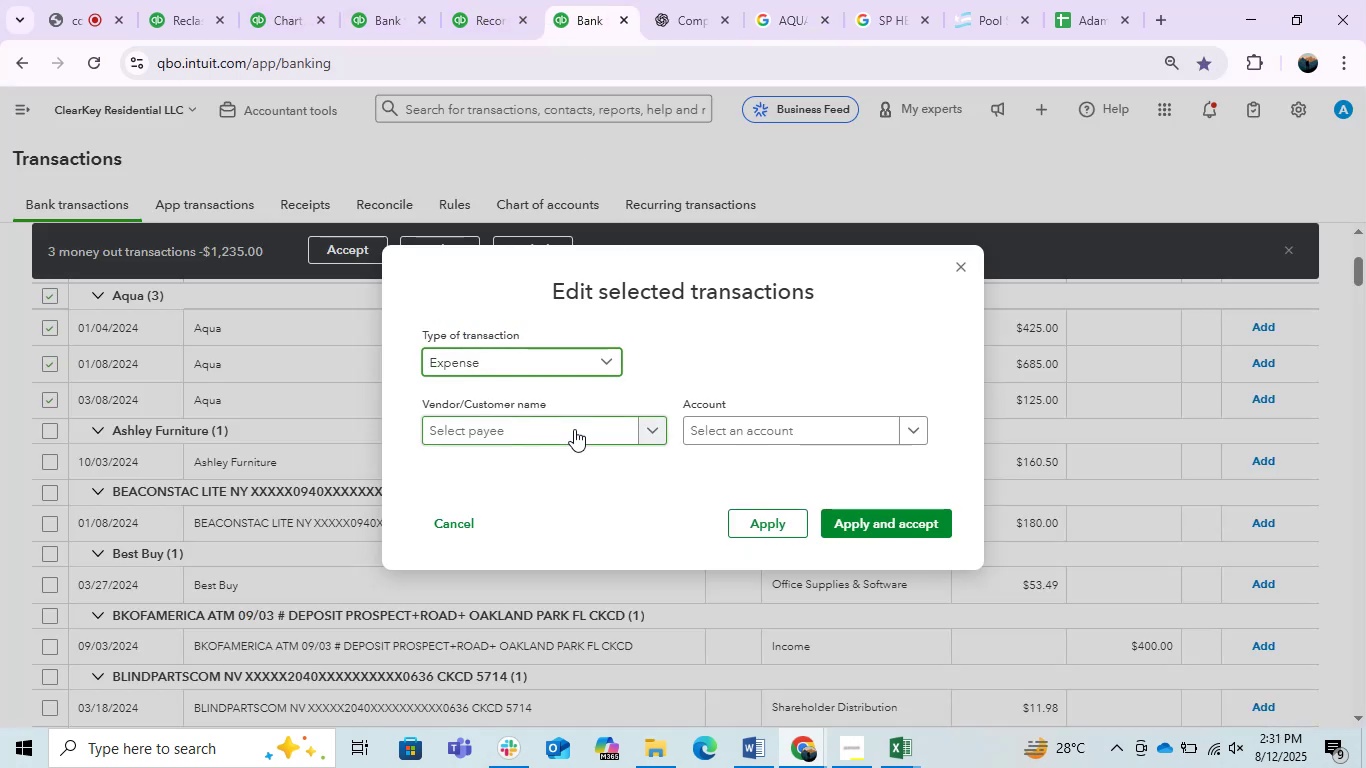 
left_click([574, 429])
 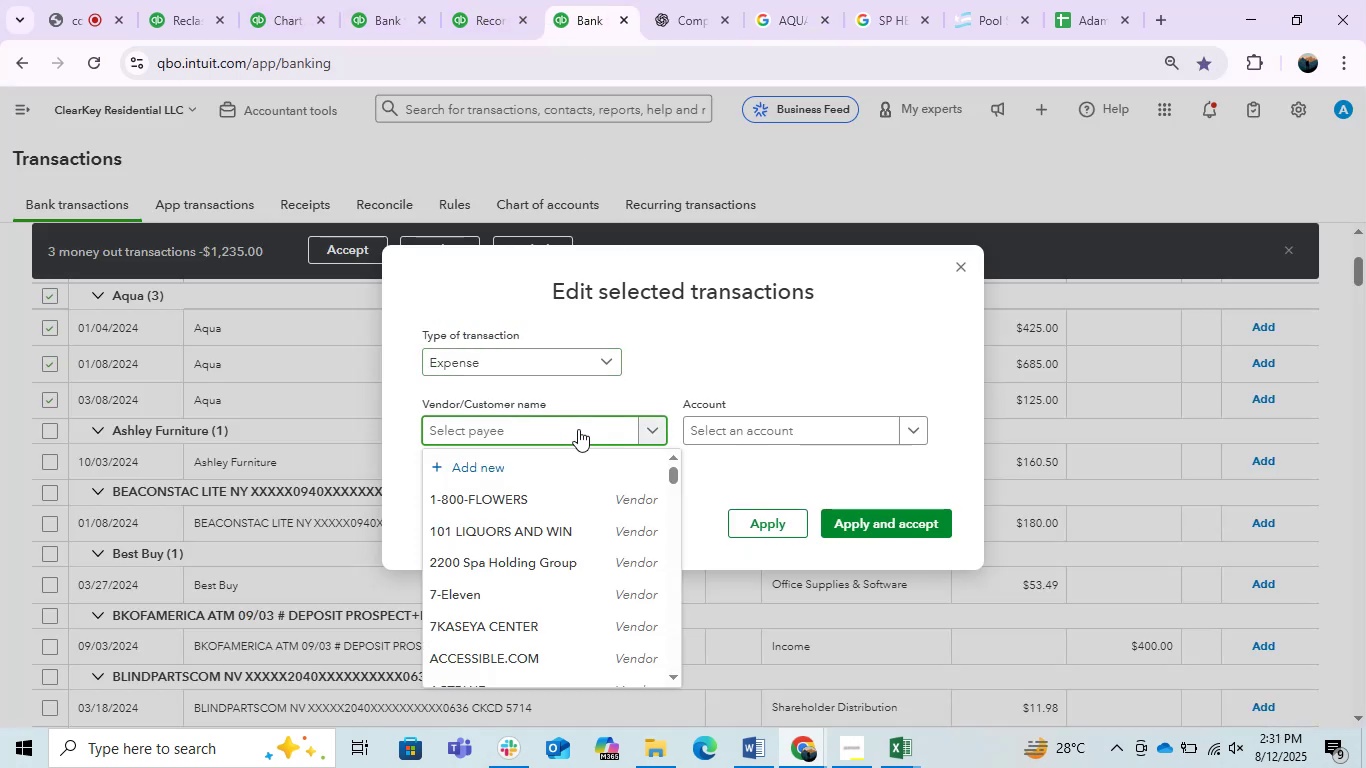 
key(Control+V)
 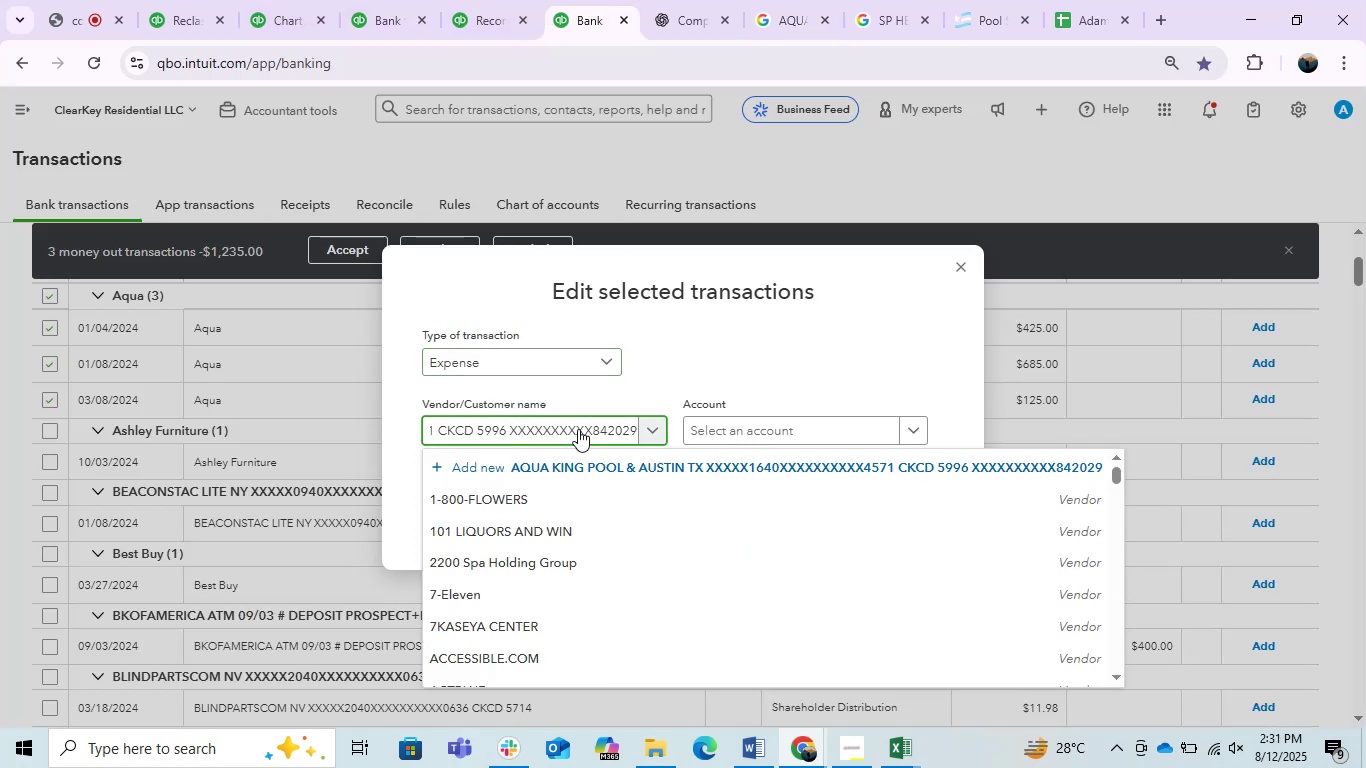 
hold_key(key=Backspace, duration=1.54)
 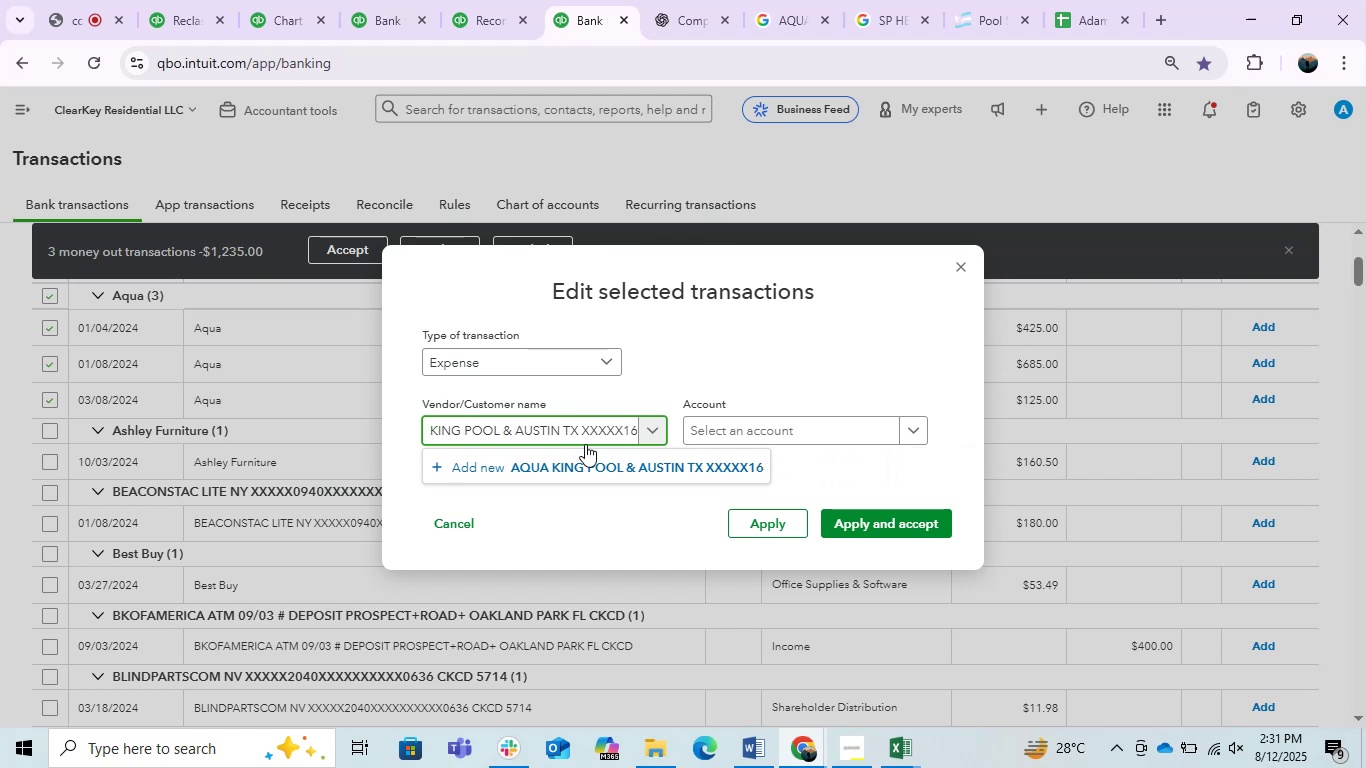 
hold_key(key=Backspace, duration=0.35)
 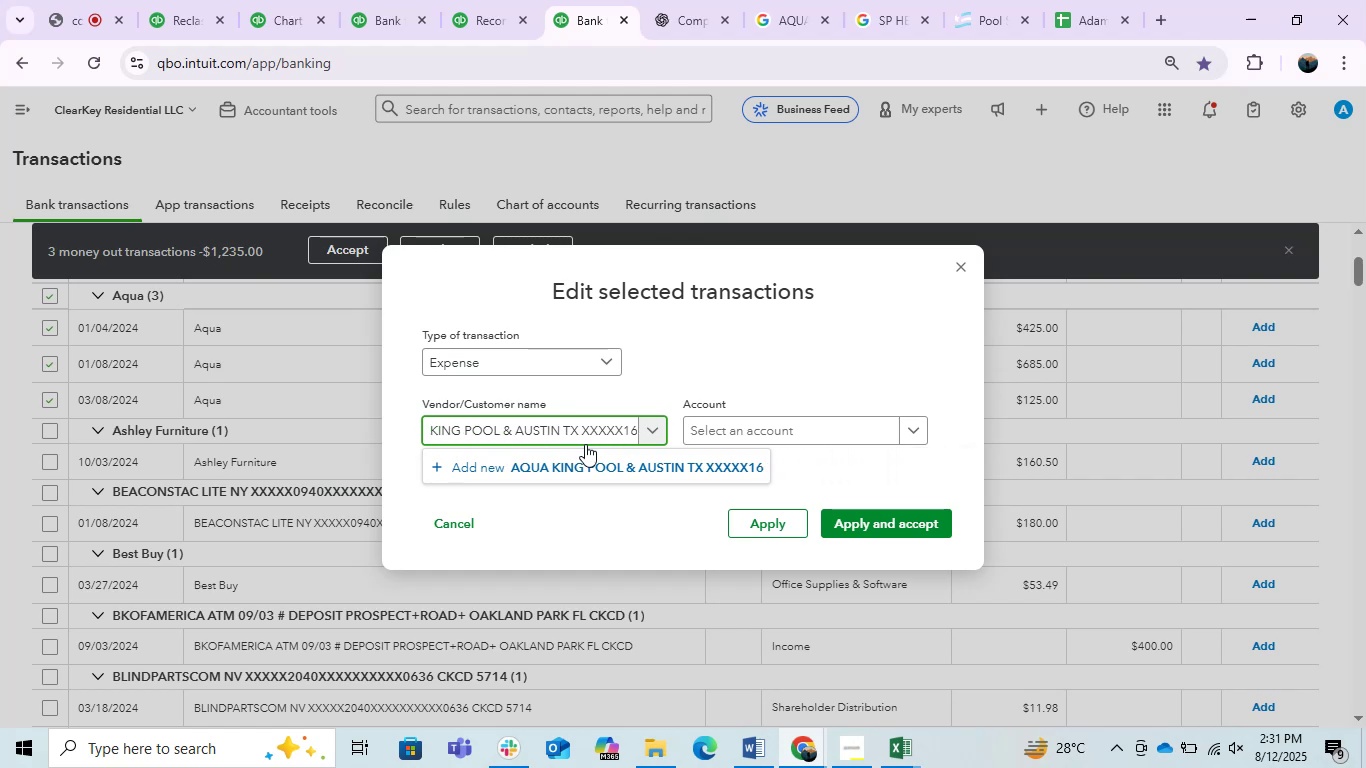 
hold_key(key=Backspace, duration=0.69)
 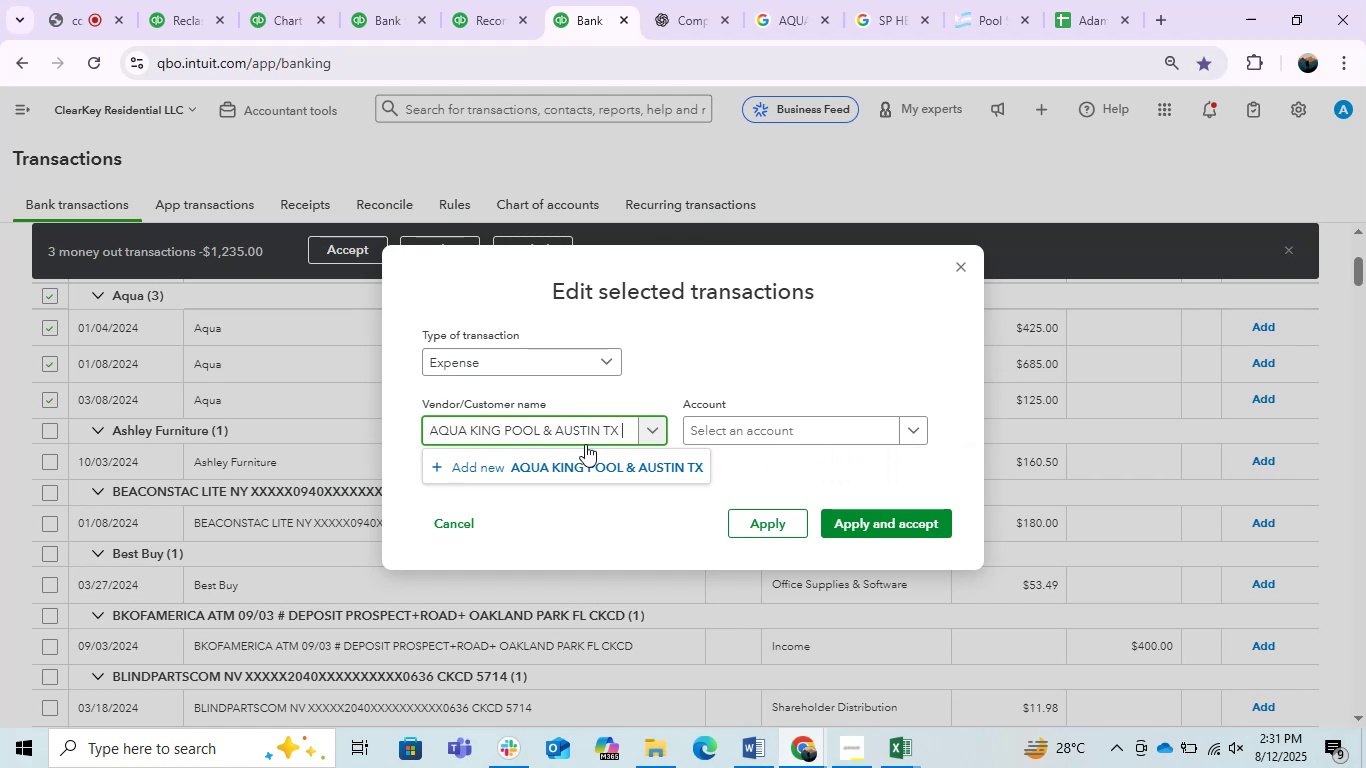 
key(Backspace)
 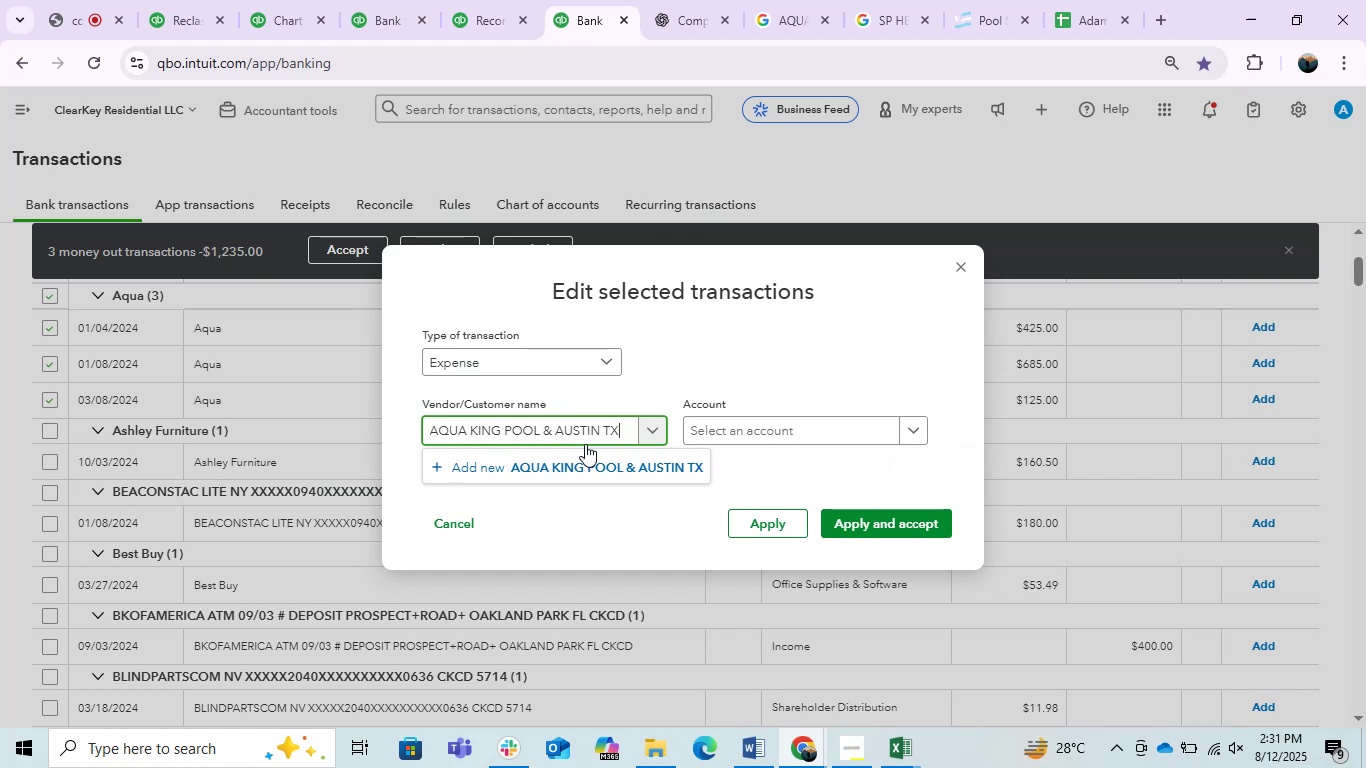 
key(Backspace)
 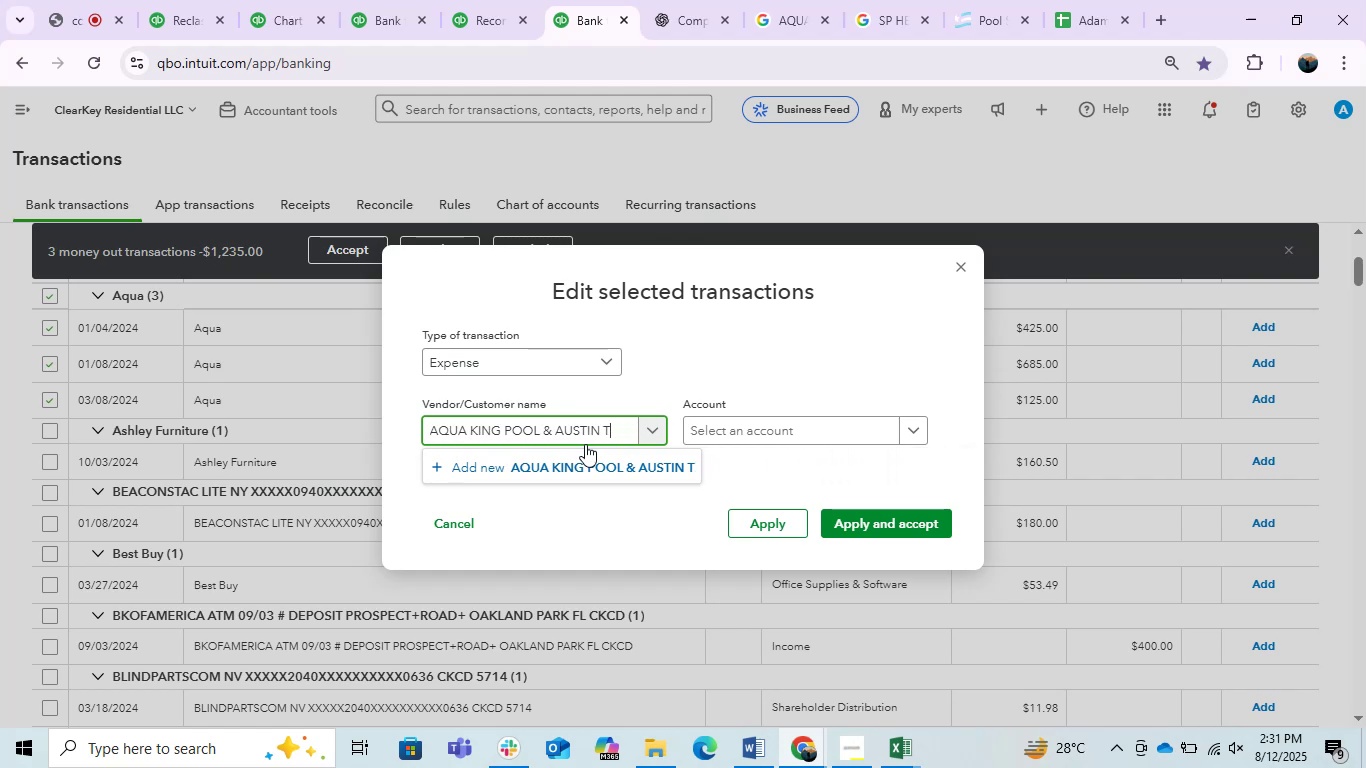 
key(Backspace)
 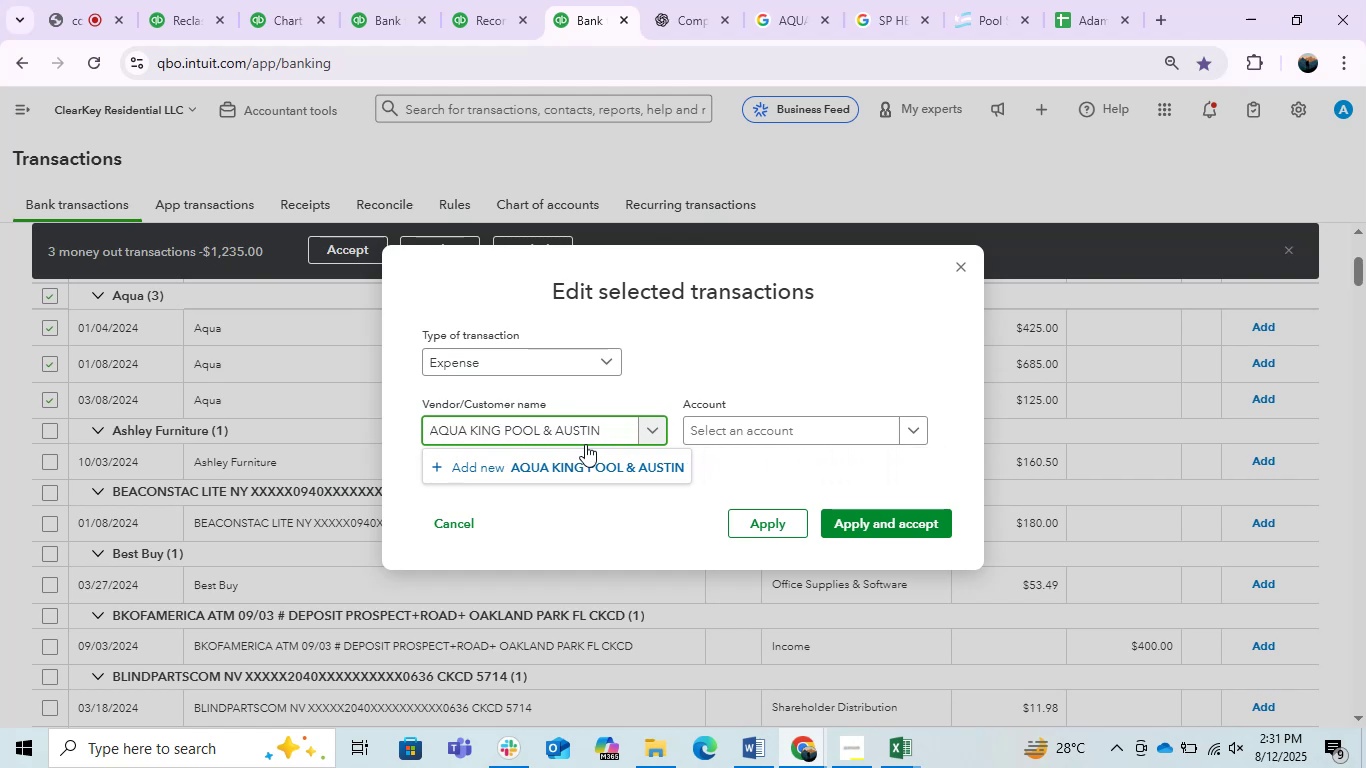 
key(Backspace)
 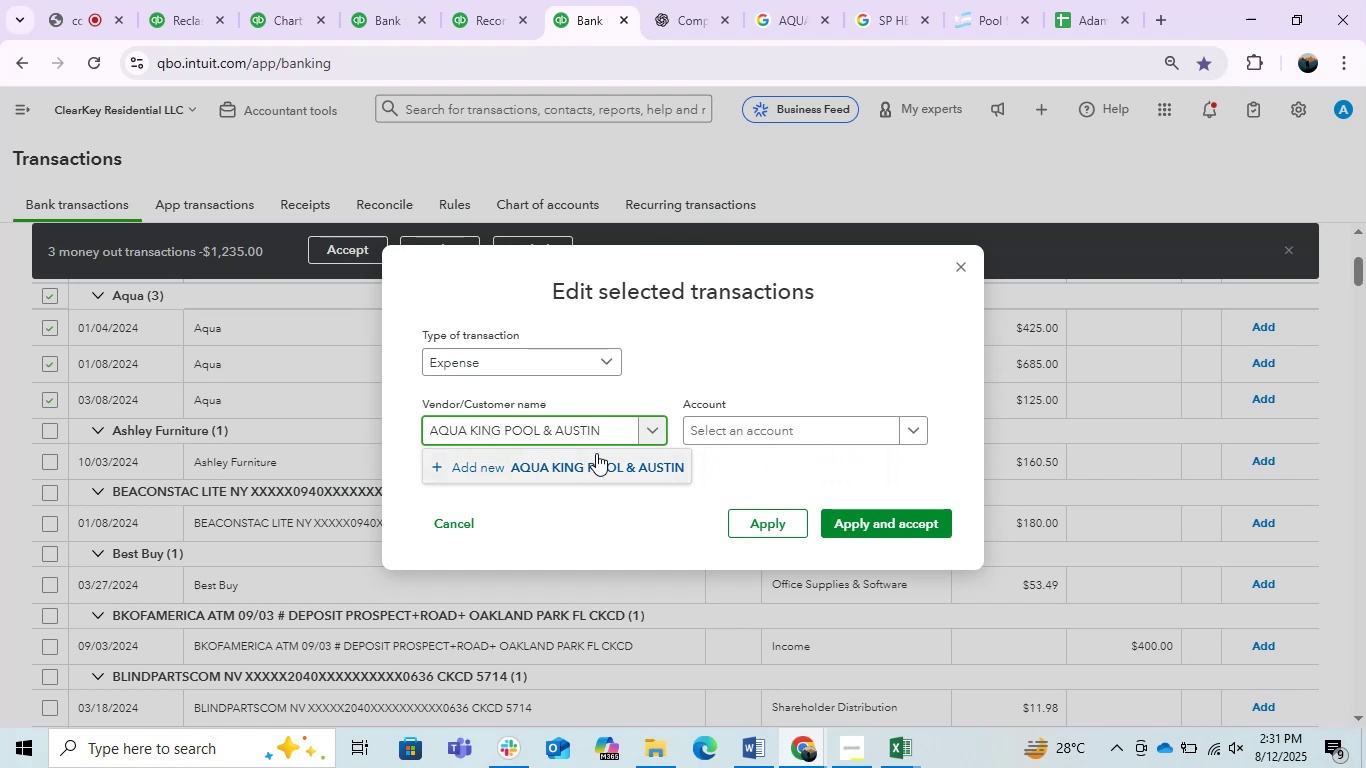 
left_click([596, 453])
 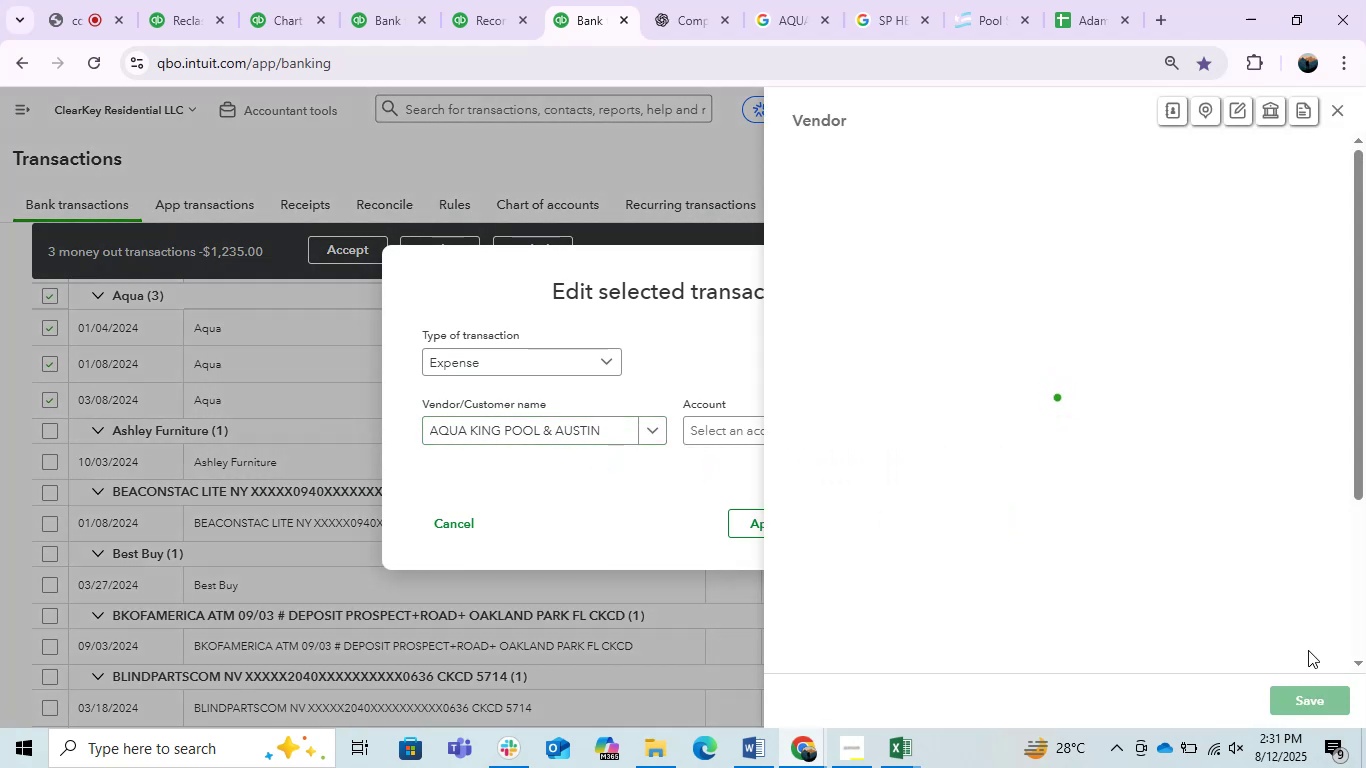 
left_click([1307, 699])
 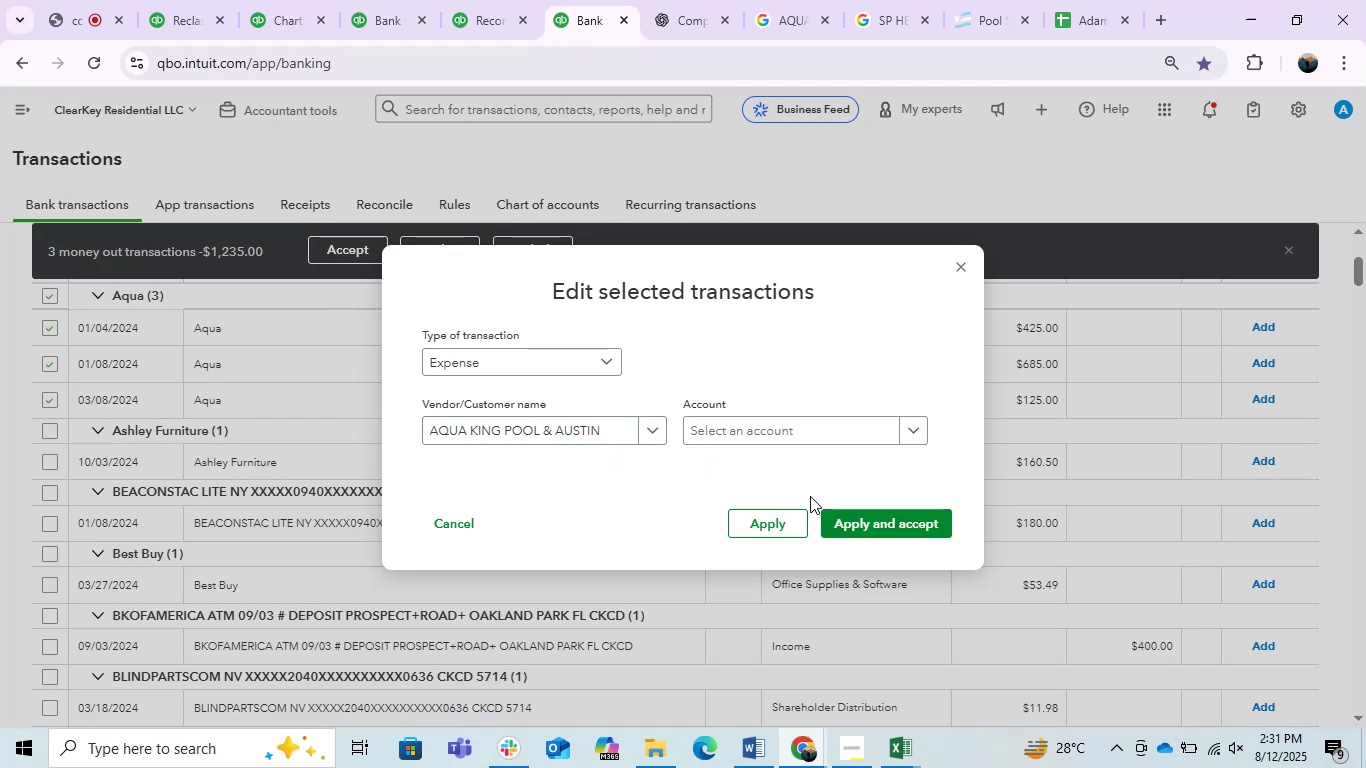 
left_click([847, 435])
 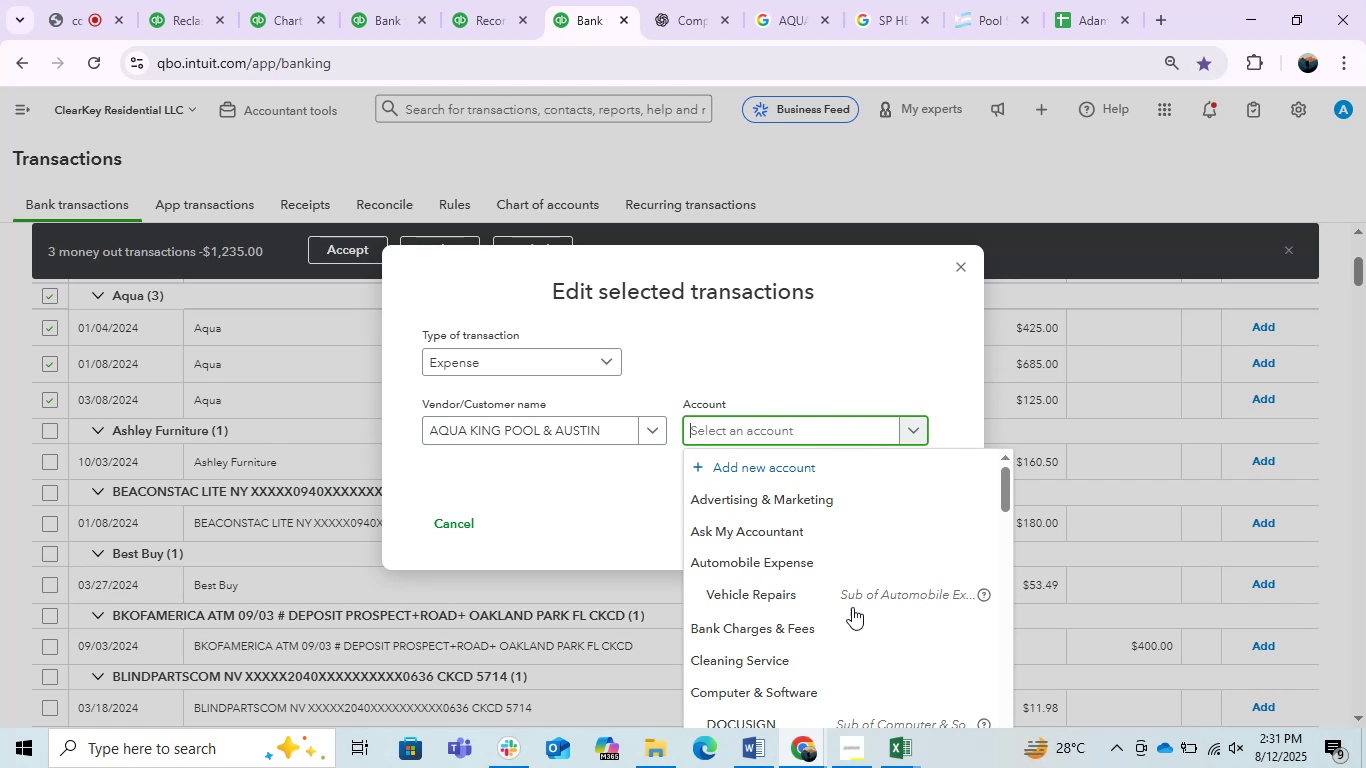 
left_click([792, 657])
 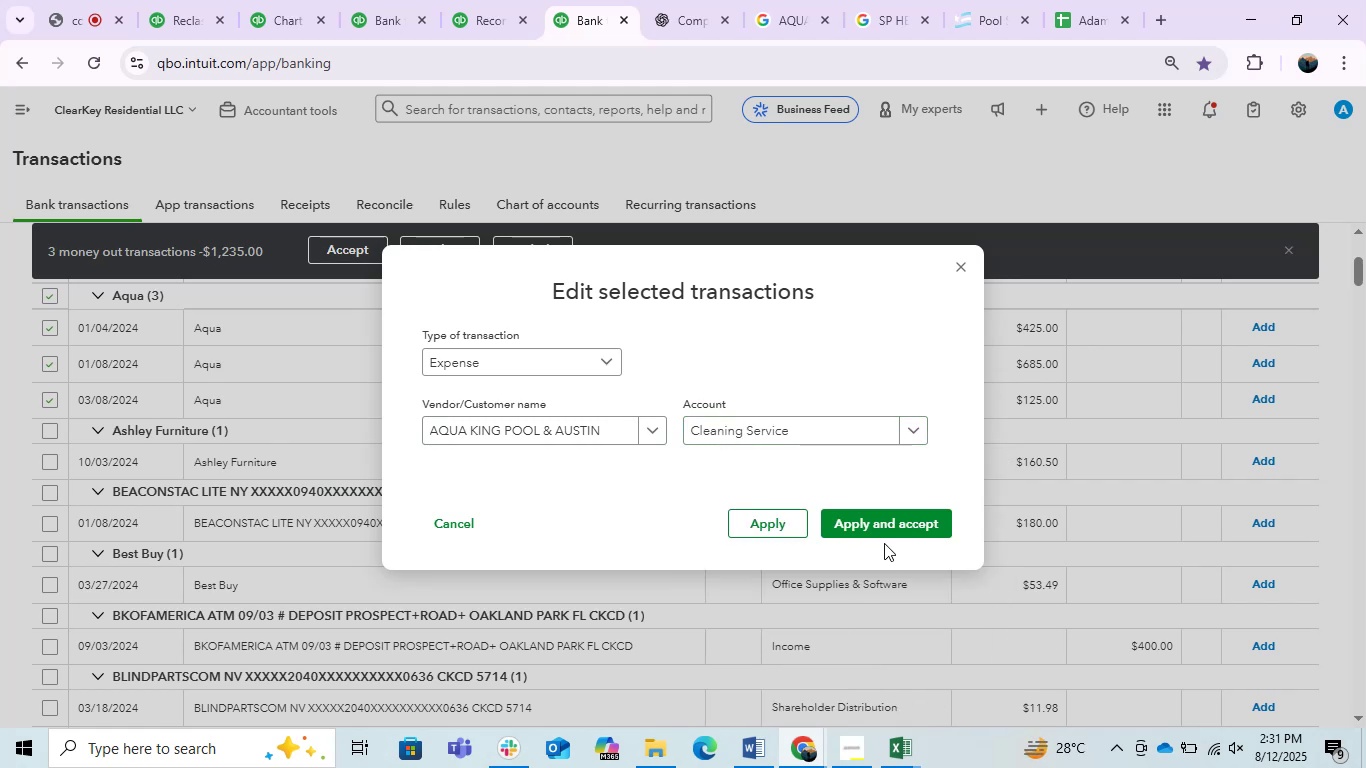 
left_click([886, 511])
 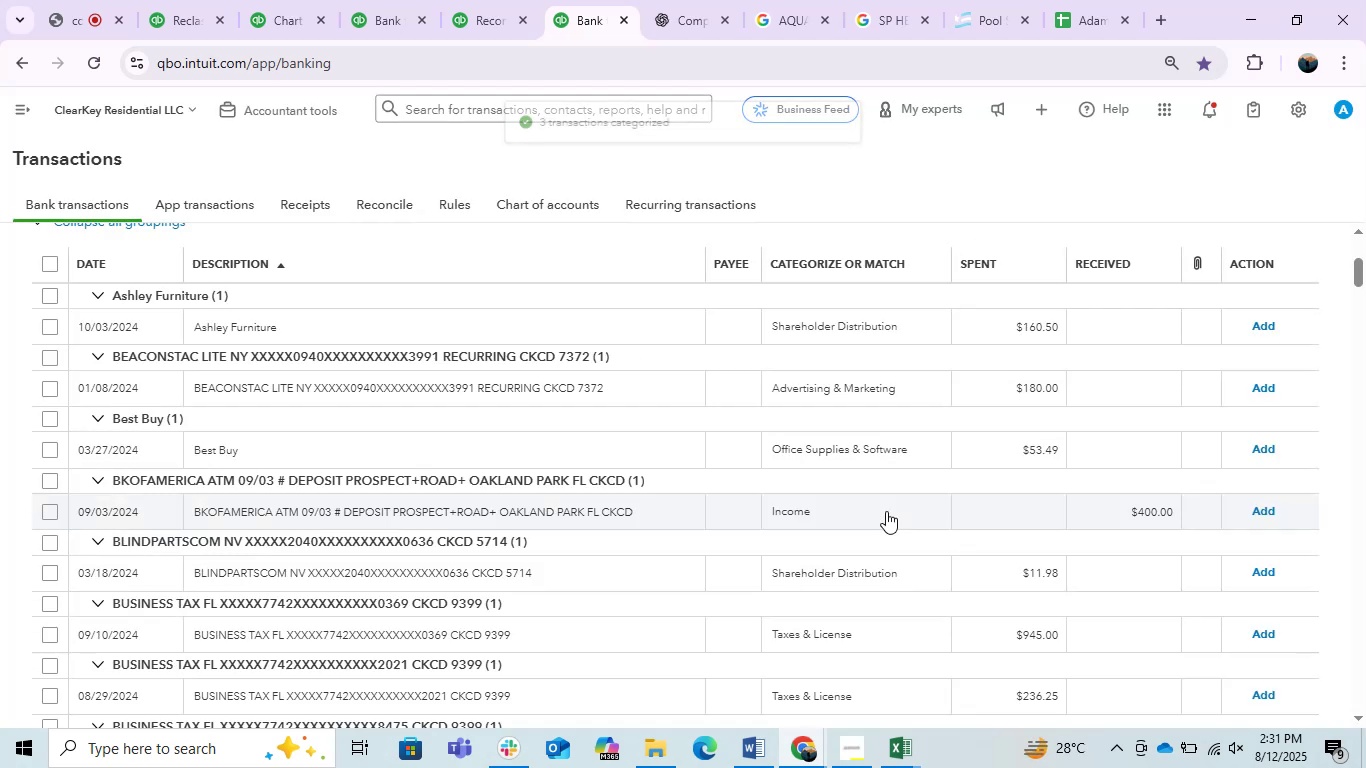 
scroll: coordinate [861, 545], scroll_direction: down, amount: 1.0
 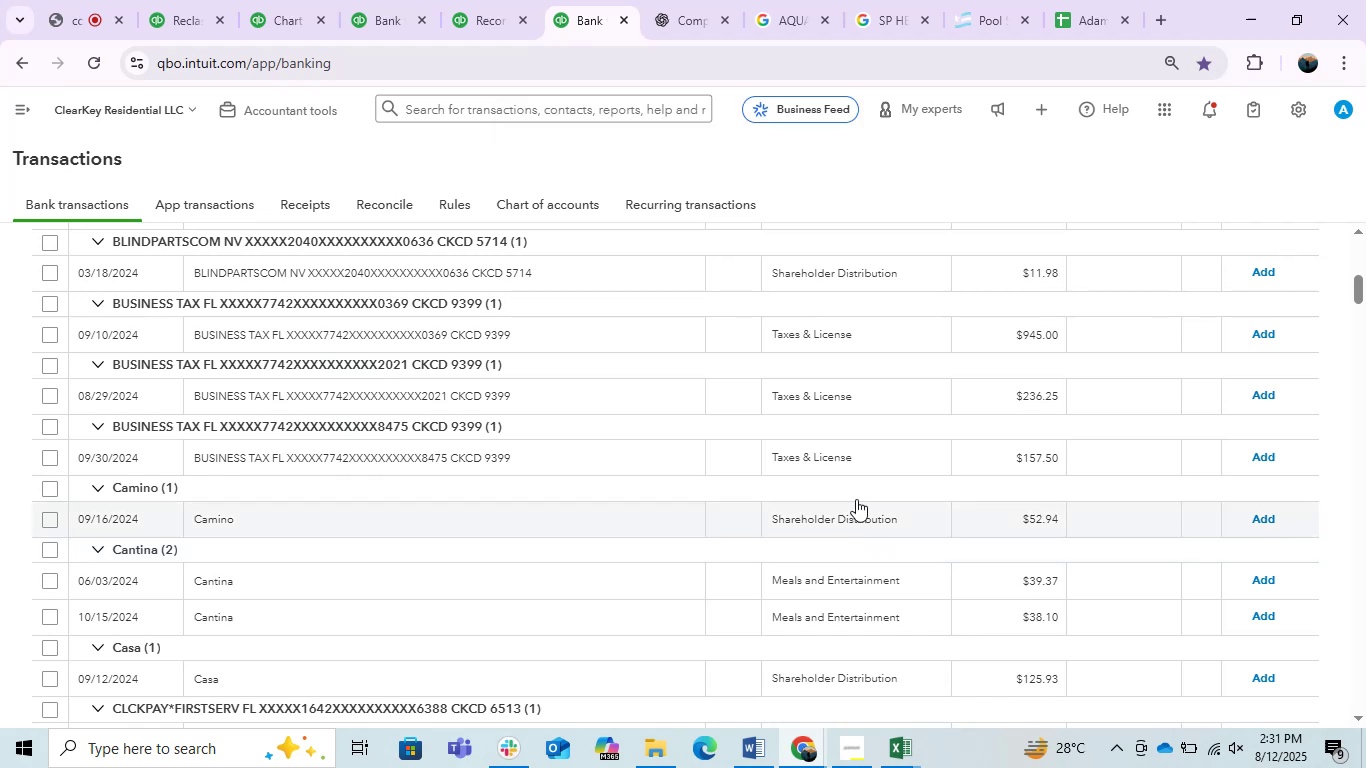 
left_click([394, 450])
 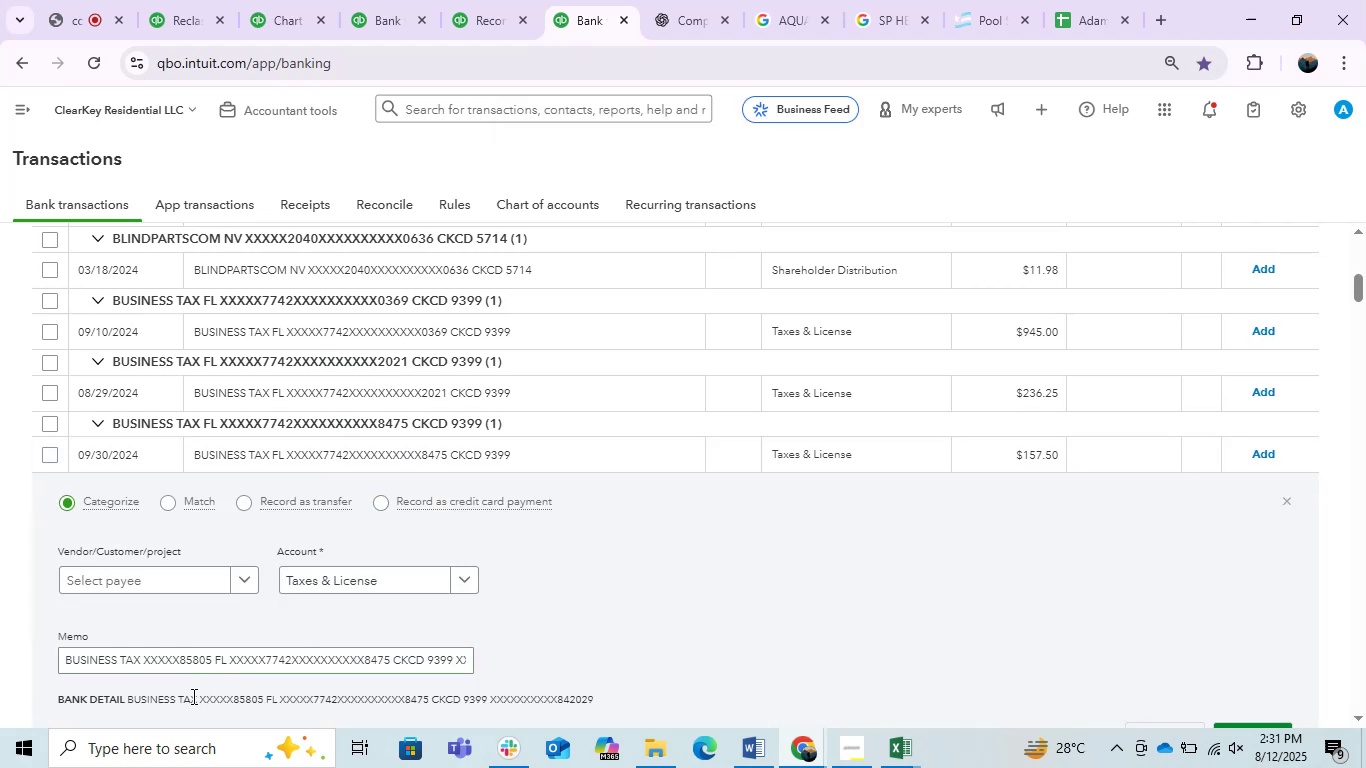 
left_click_drag(start_coordinate=[196, 698], to_coordinate=[128, 698])
 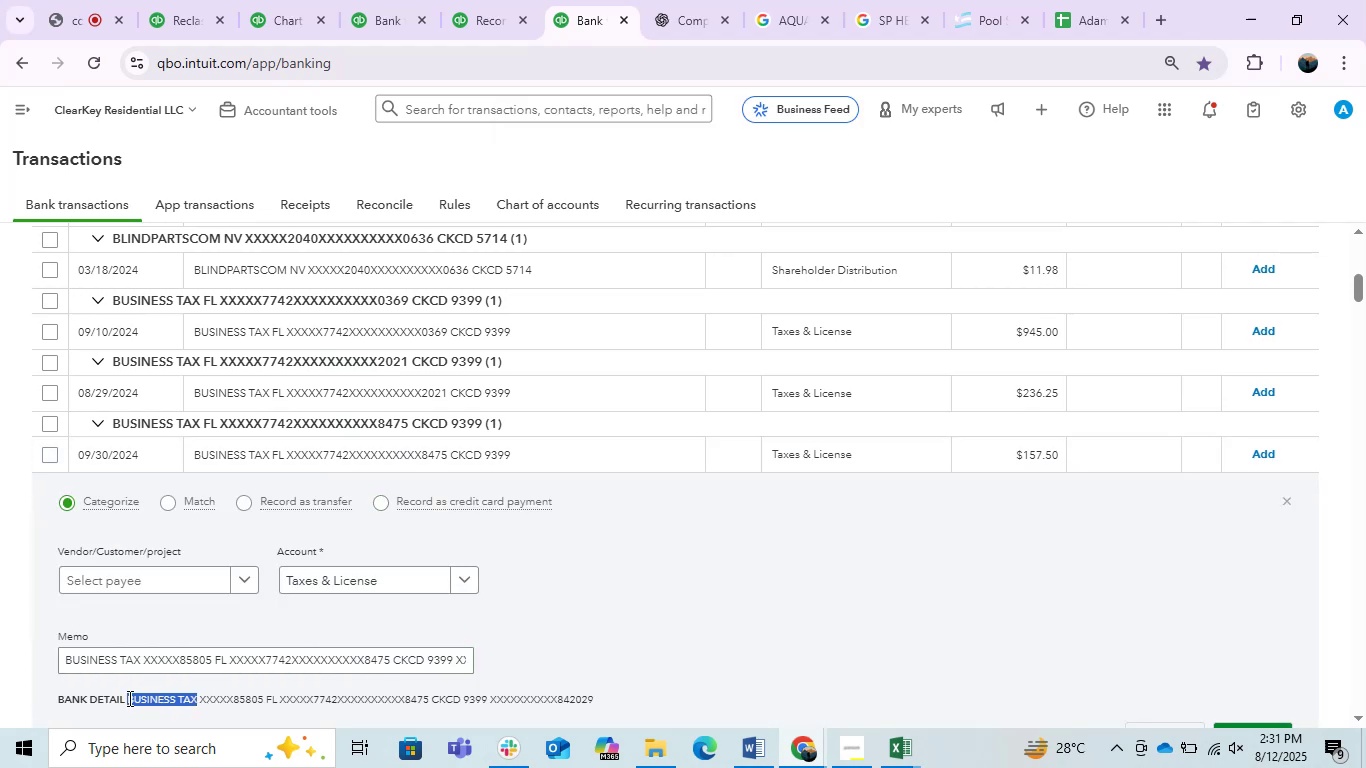 
key(Control+C)
 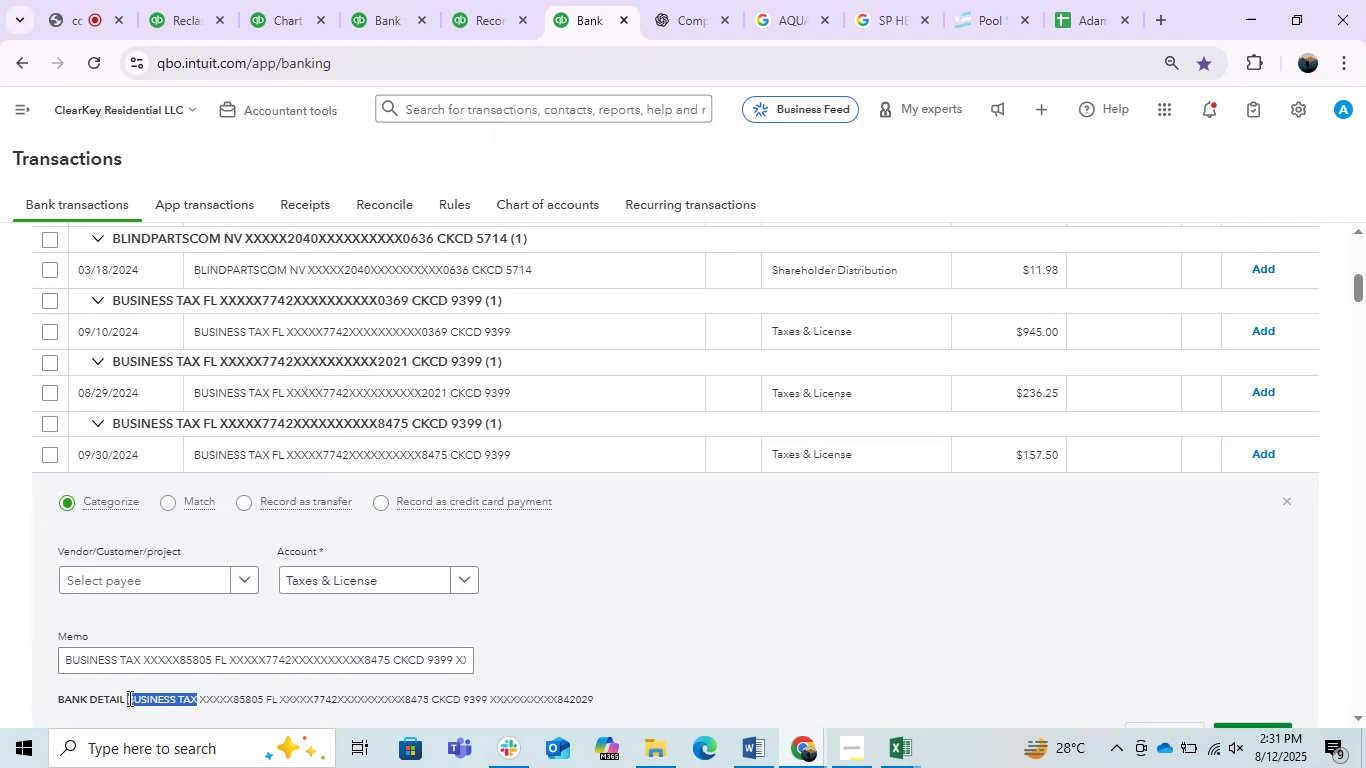 
key(Control+C)
 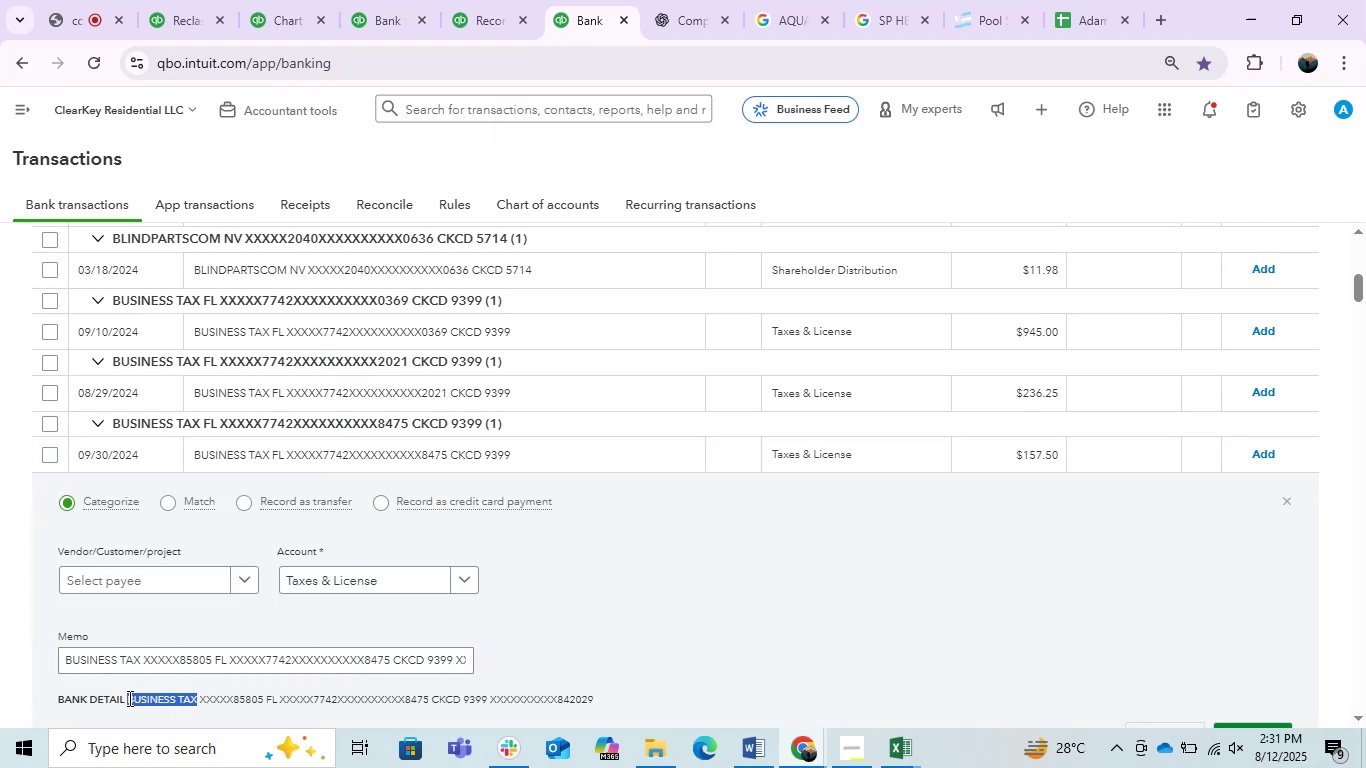 
key(Control+C)
 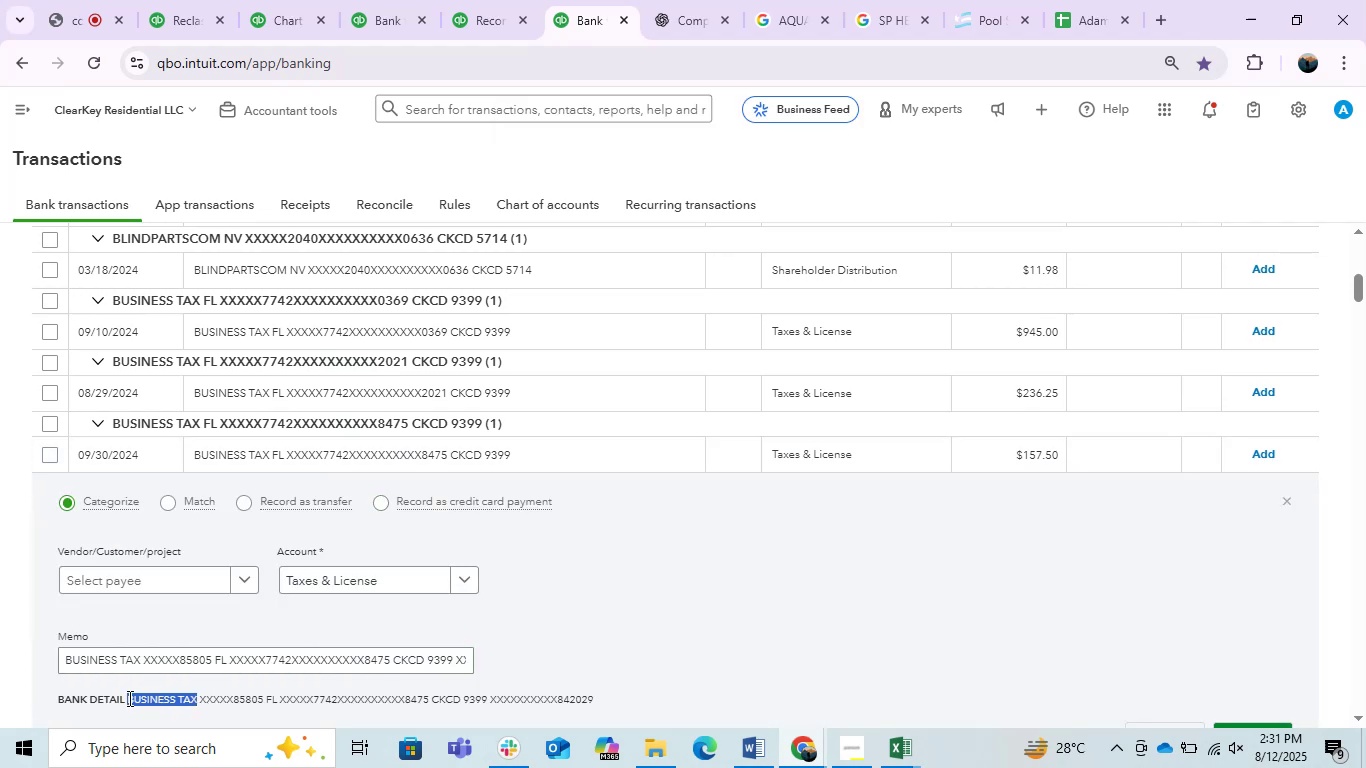 
key(Control+C)
 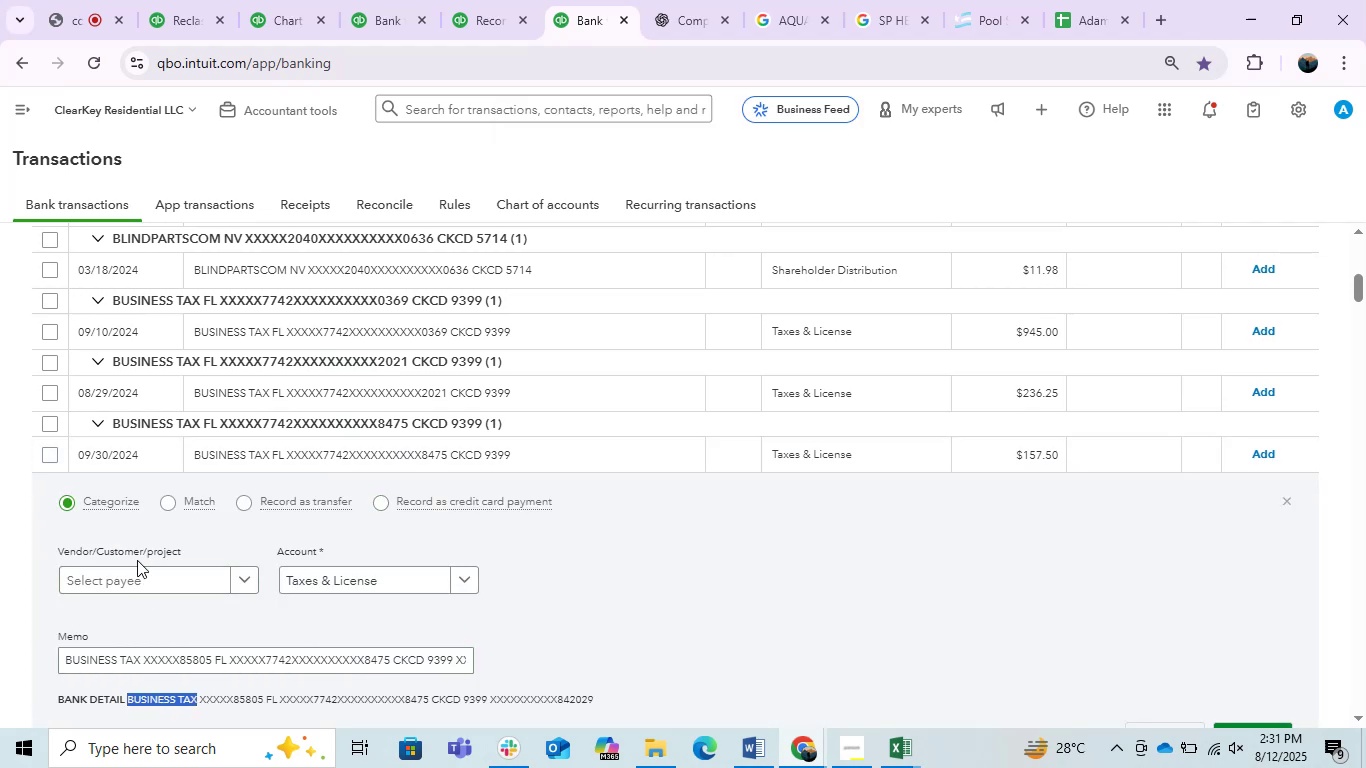 
double_click([151, 570])
 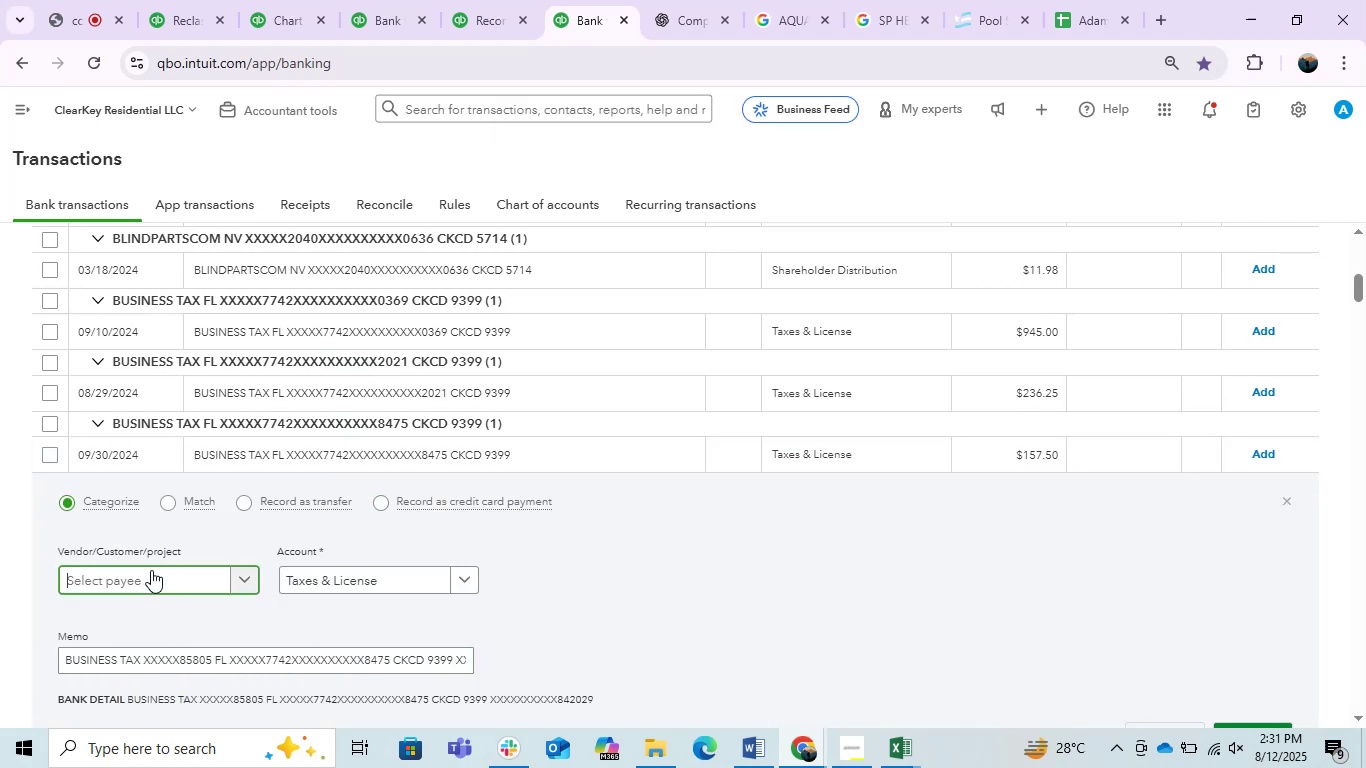 
key(Control+ControlLeft)
 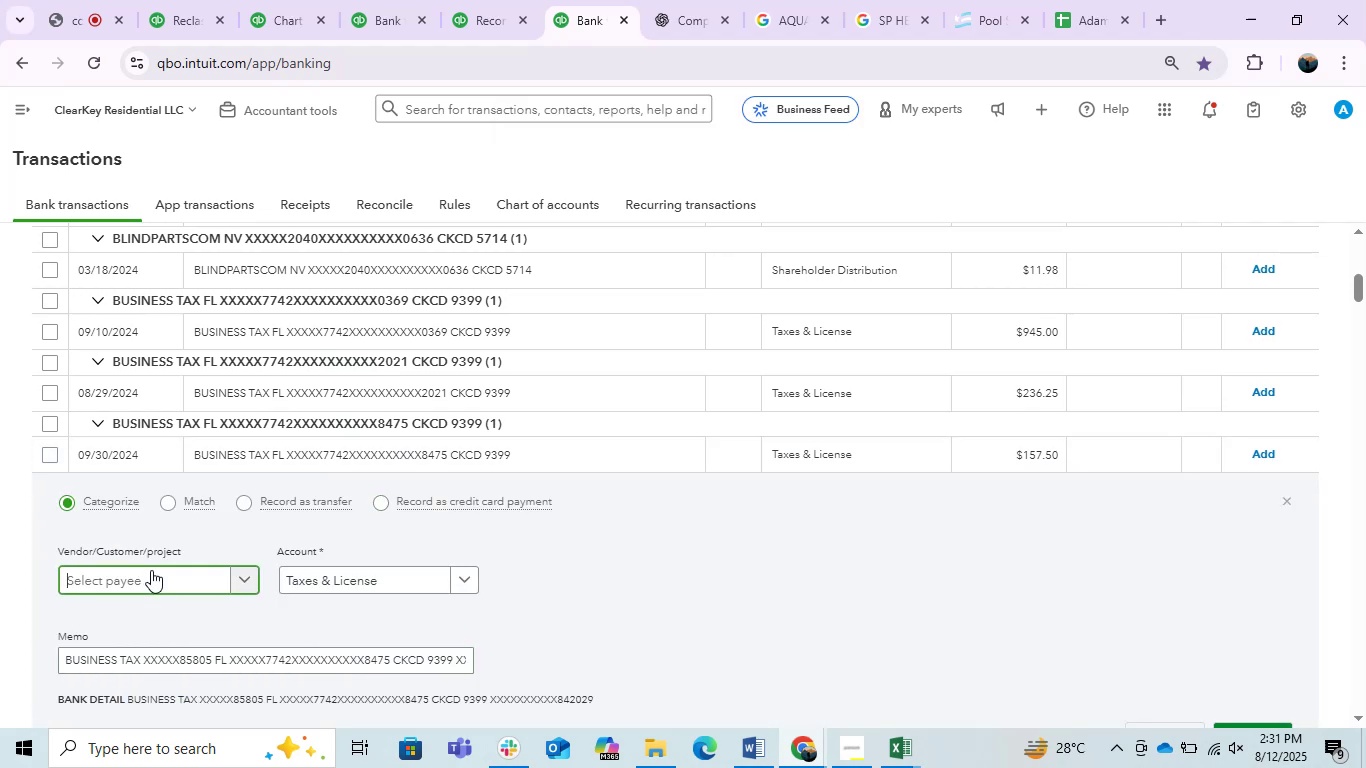 
key(Control+V)
 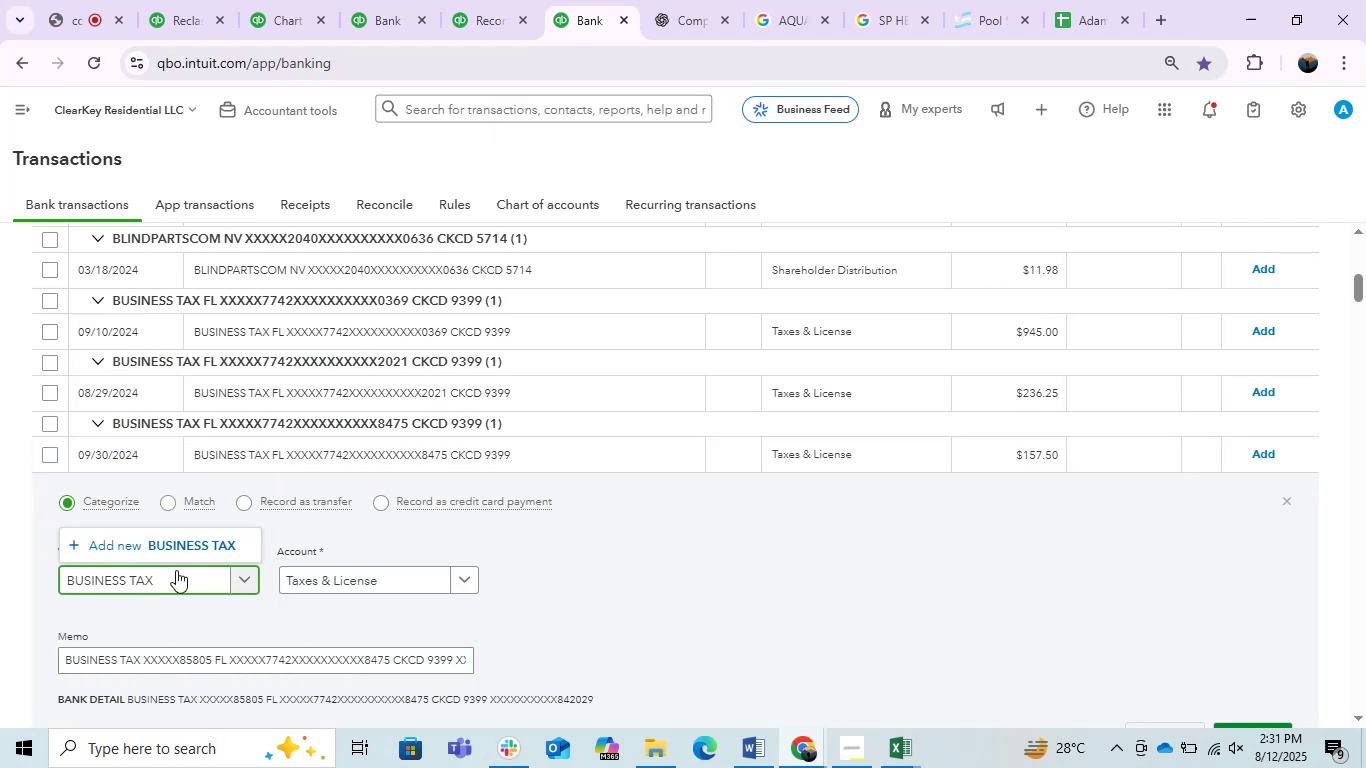 
left_click([201, 540])
 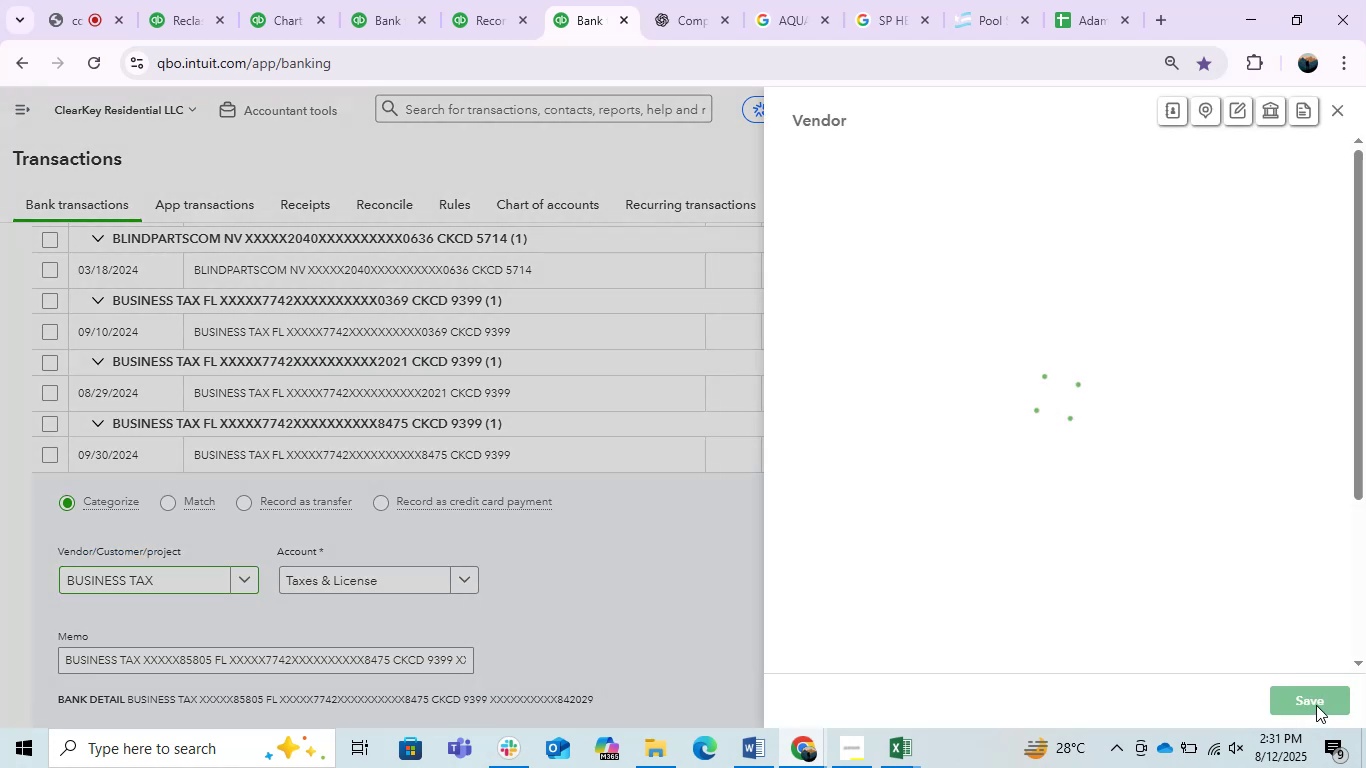 
left_click([1316, 705])
 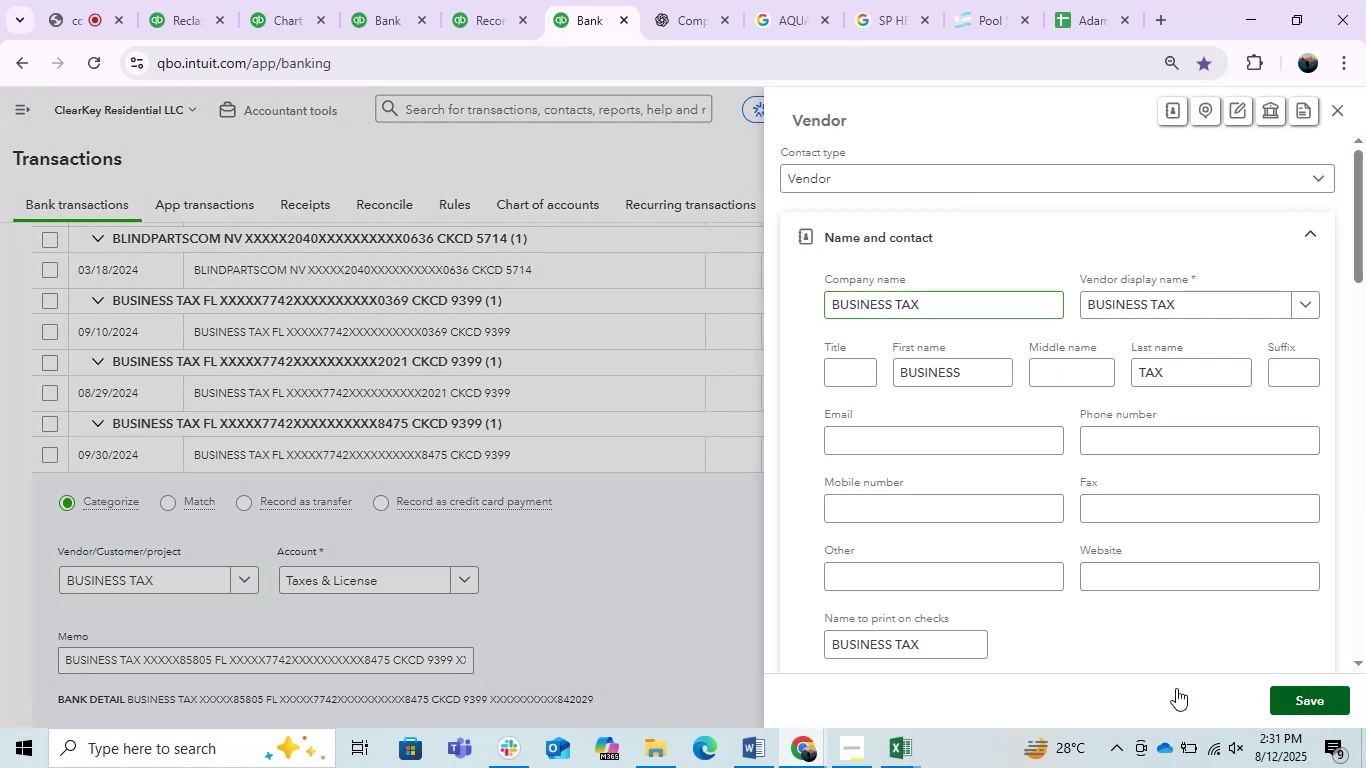 
mouse_move([724, 629])
 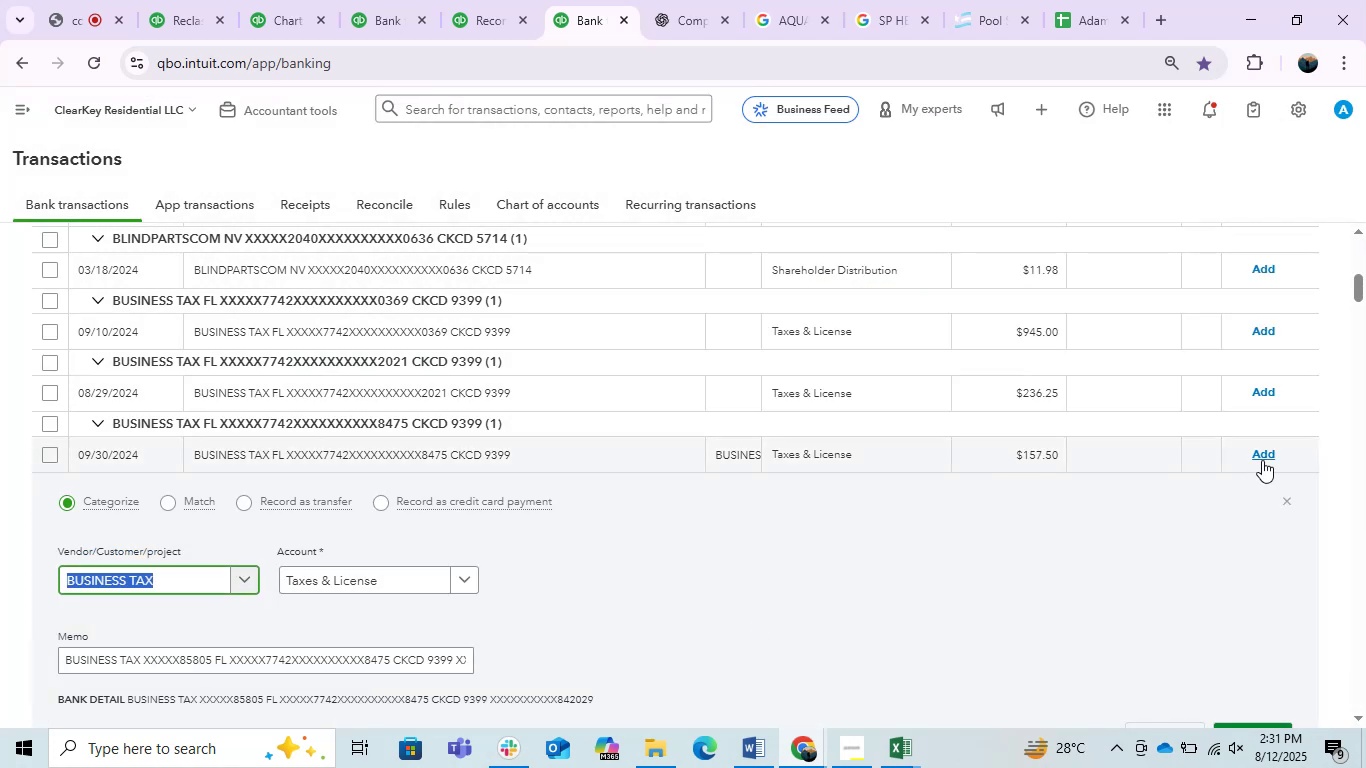 
left_click([1262, 460])
 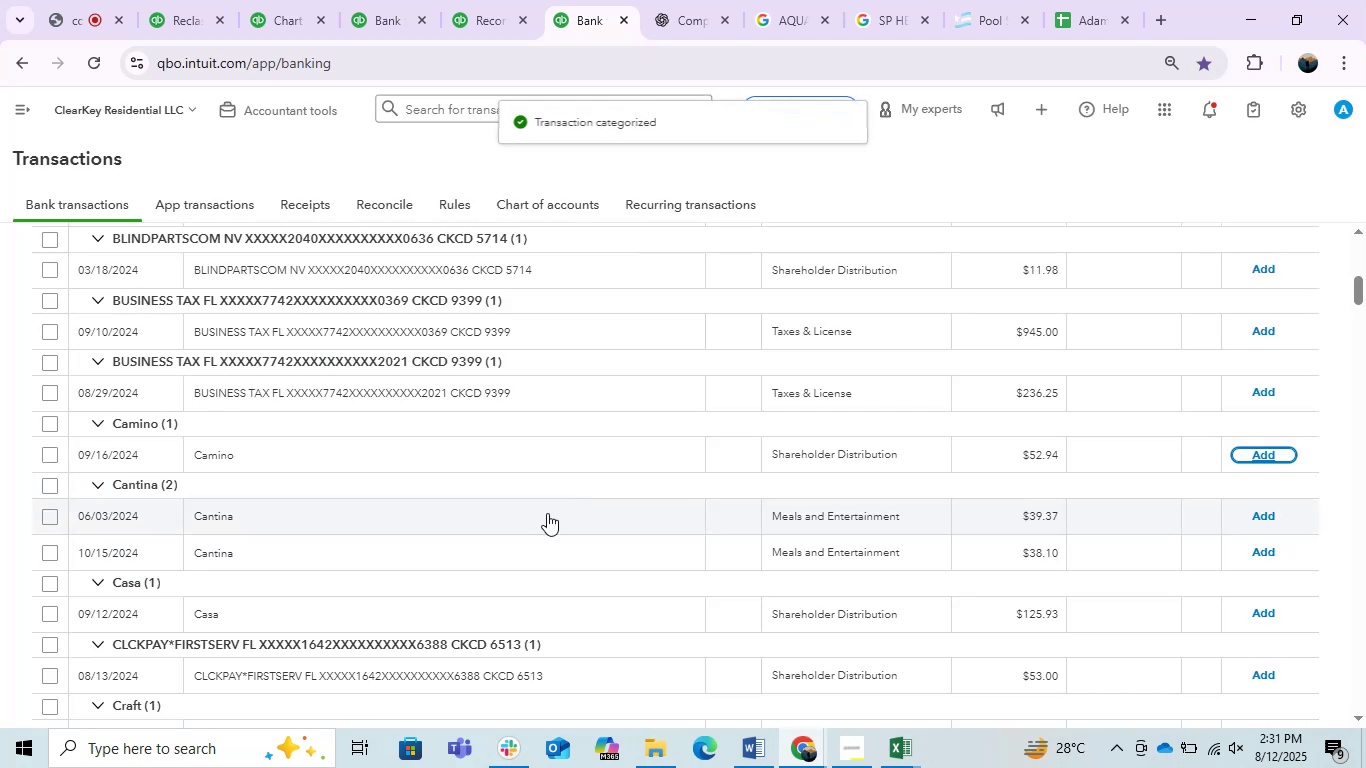 
wait(8.0)
 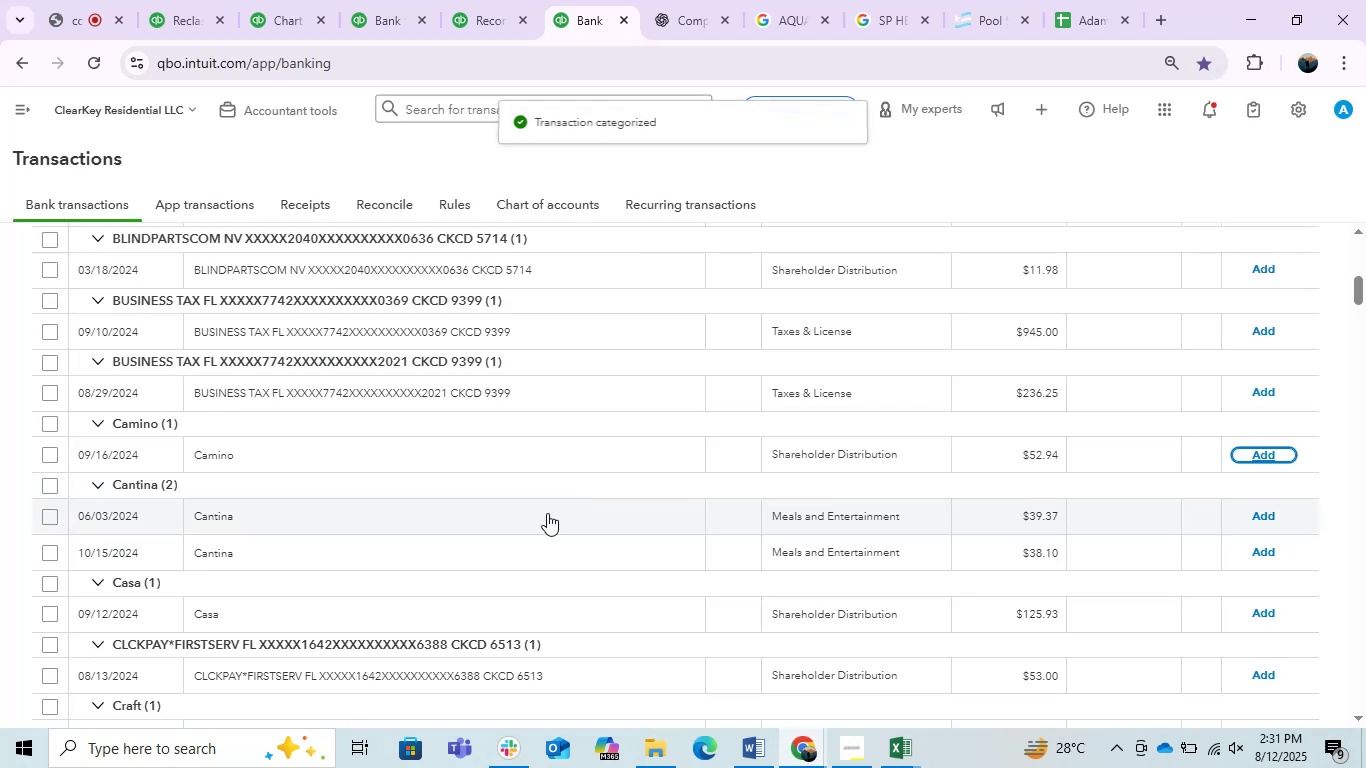 
scroll: coordinate [303, 428], scroll_direction: up, amount: 1.0
 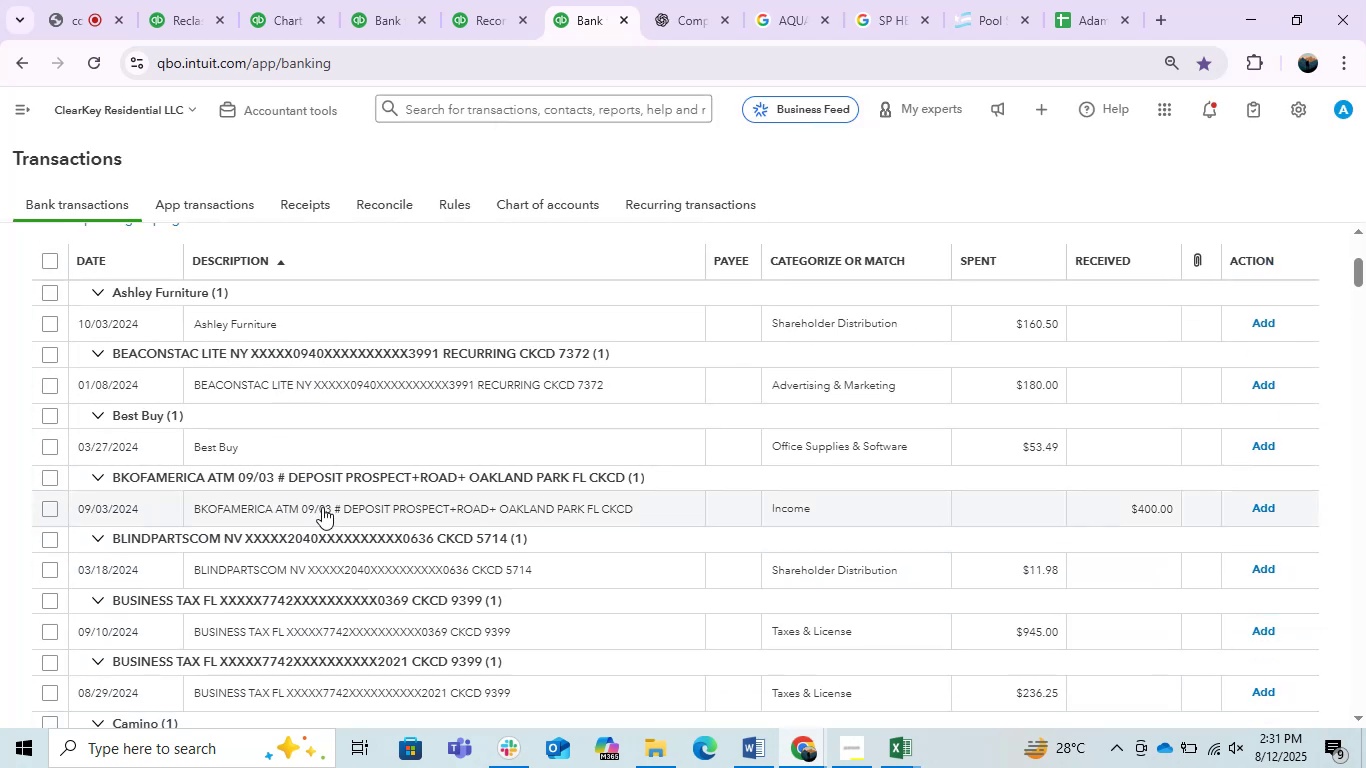 
scroll: coordinate [318, 508], scroll_direction: down, amount: 1.0
 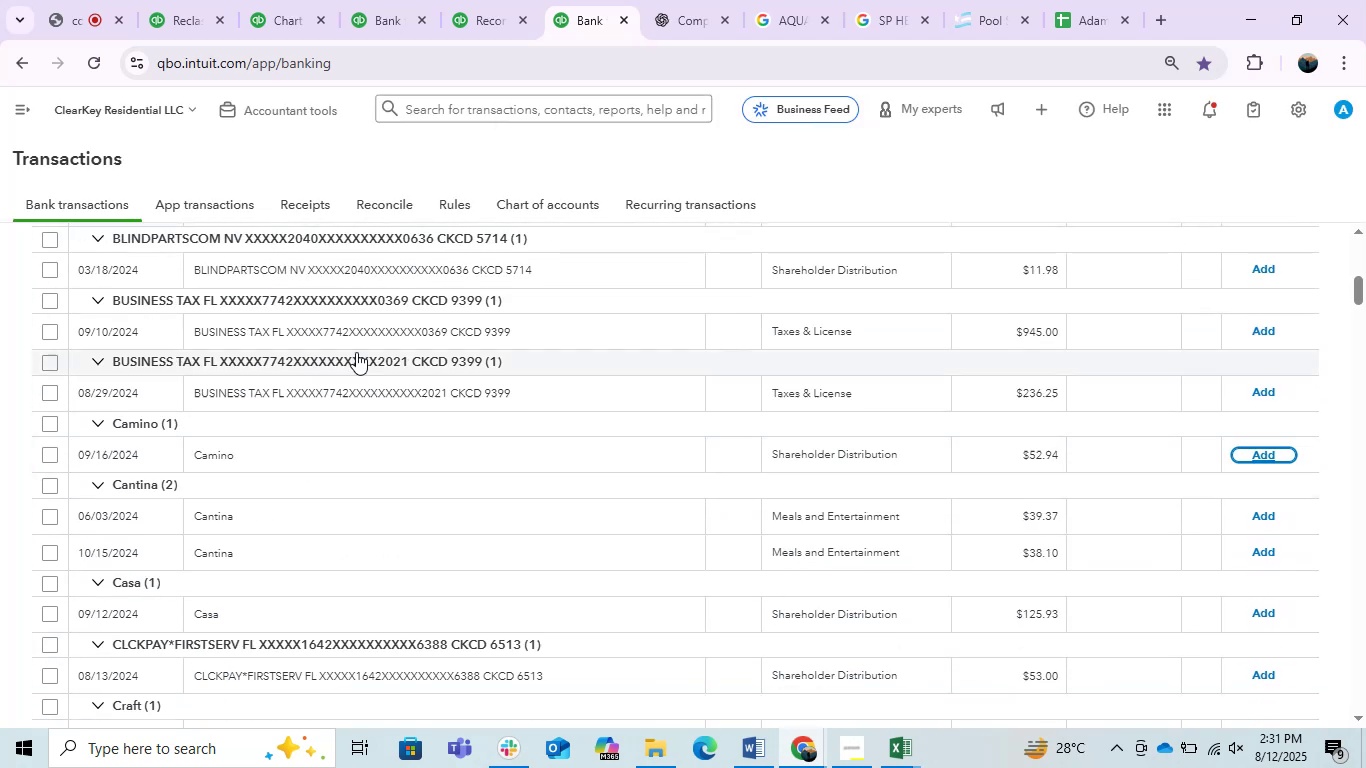 
left_click([358, 350])
 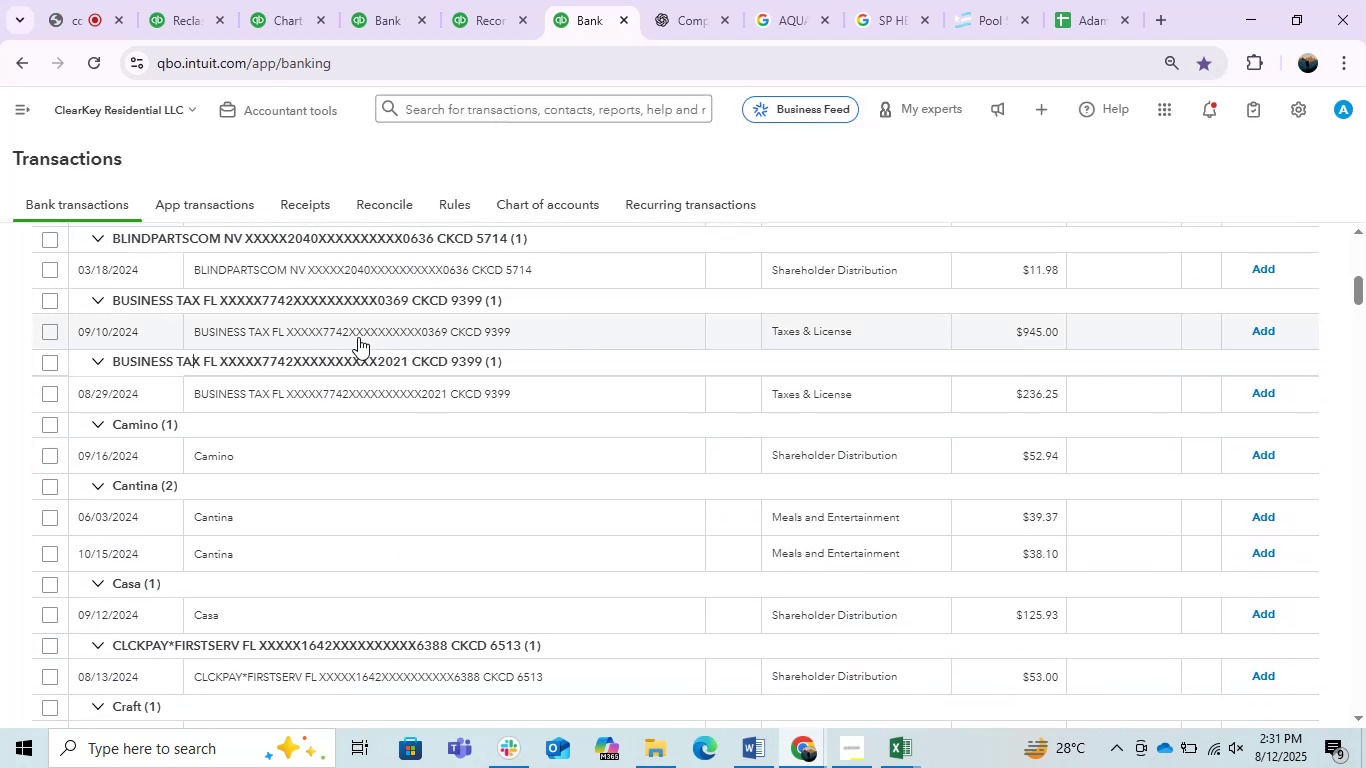 
left_click([358, 337])
 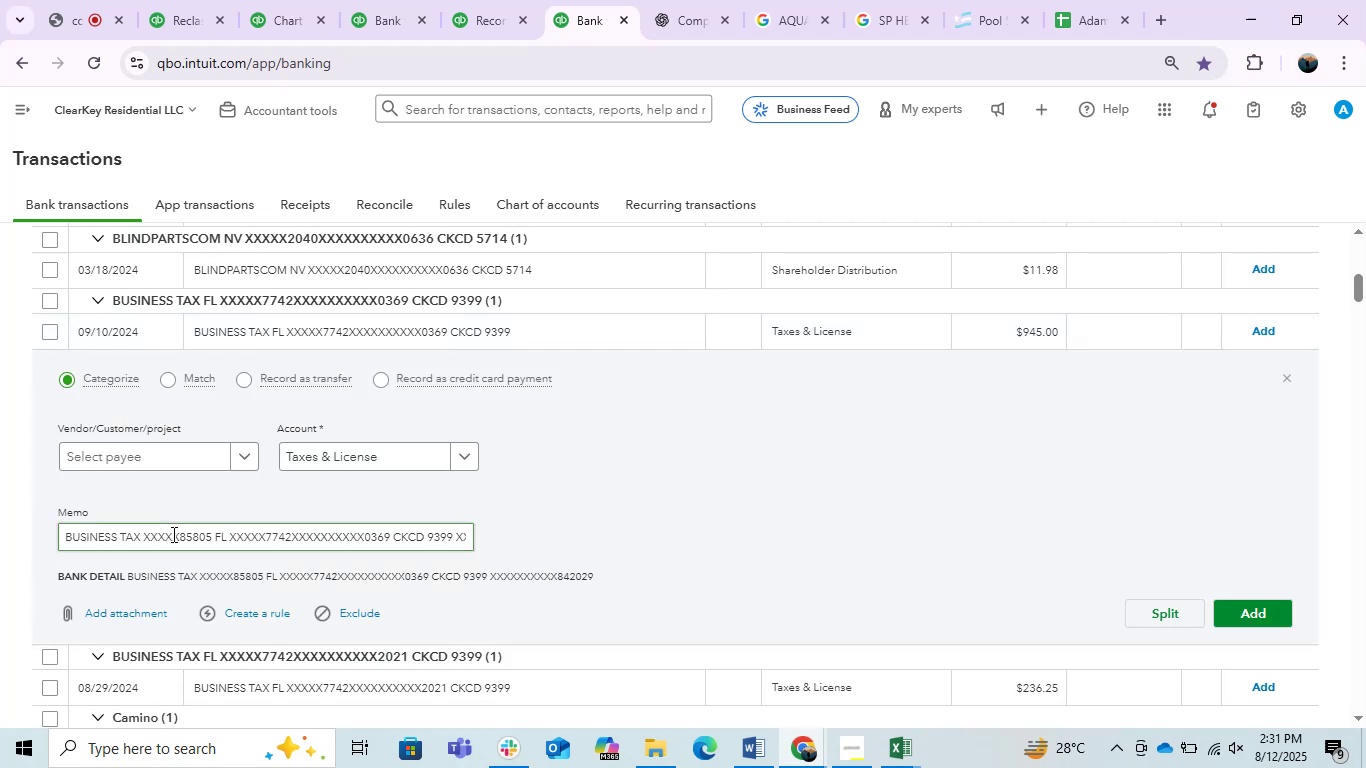 
left_click_drag(start_coordinate=[139, 538], to_coordinate=[21, 538])
 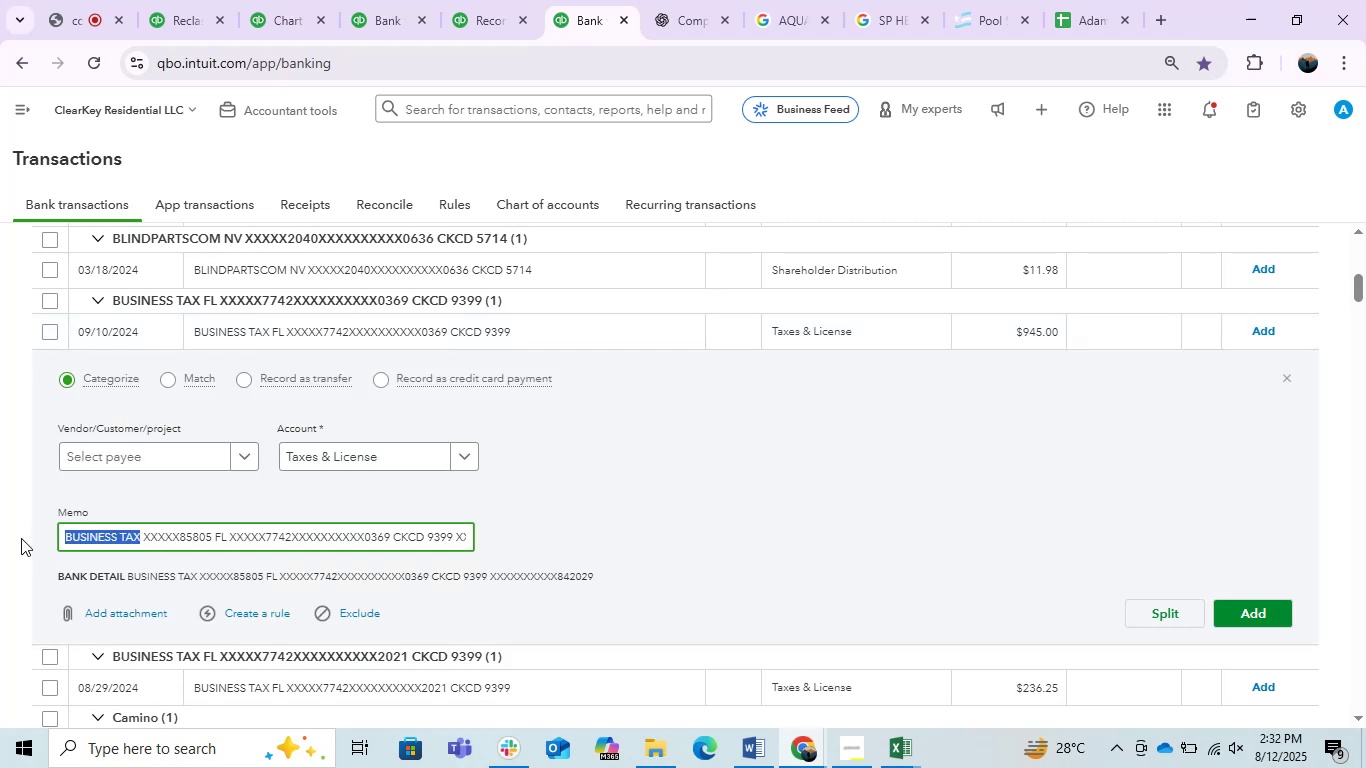 
key(Control+C)
 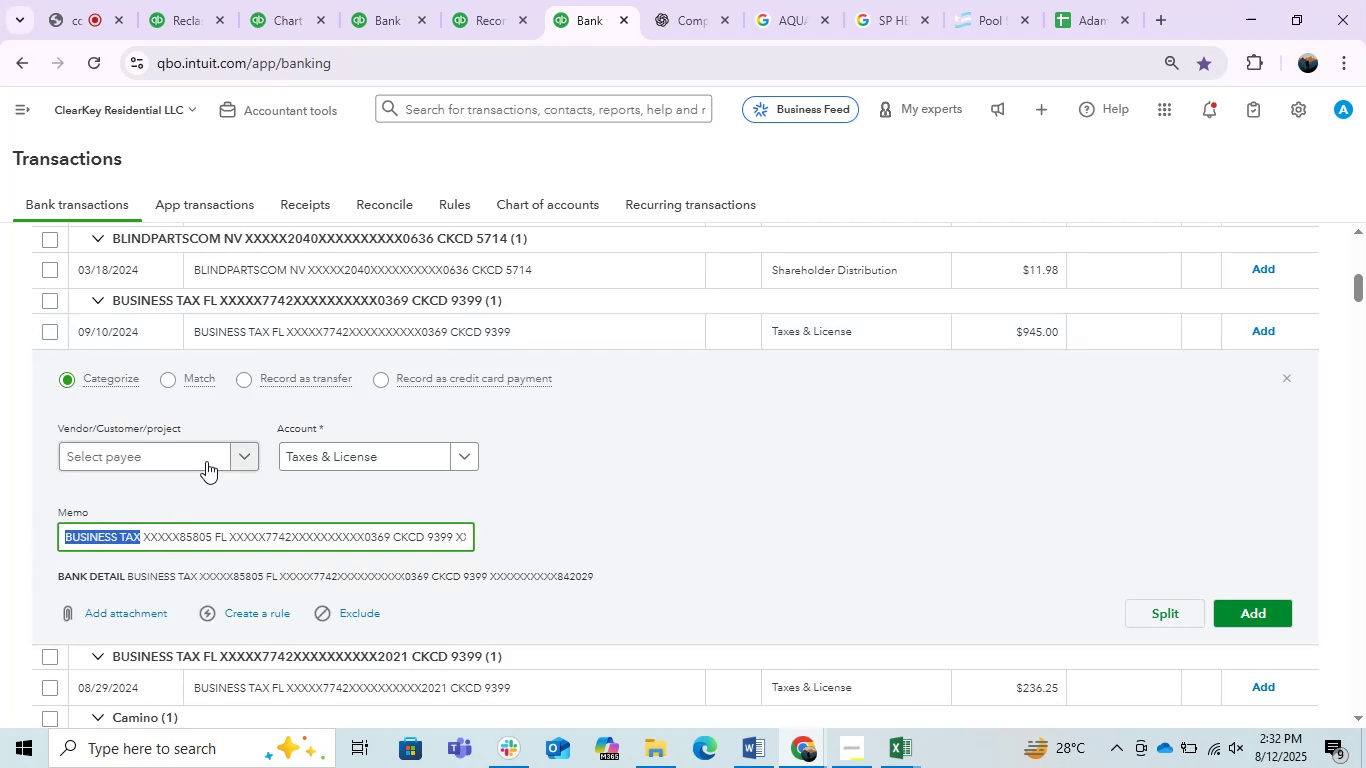 
left_click([205, 460])
 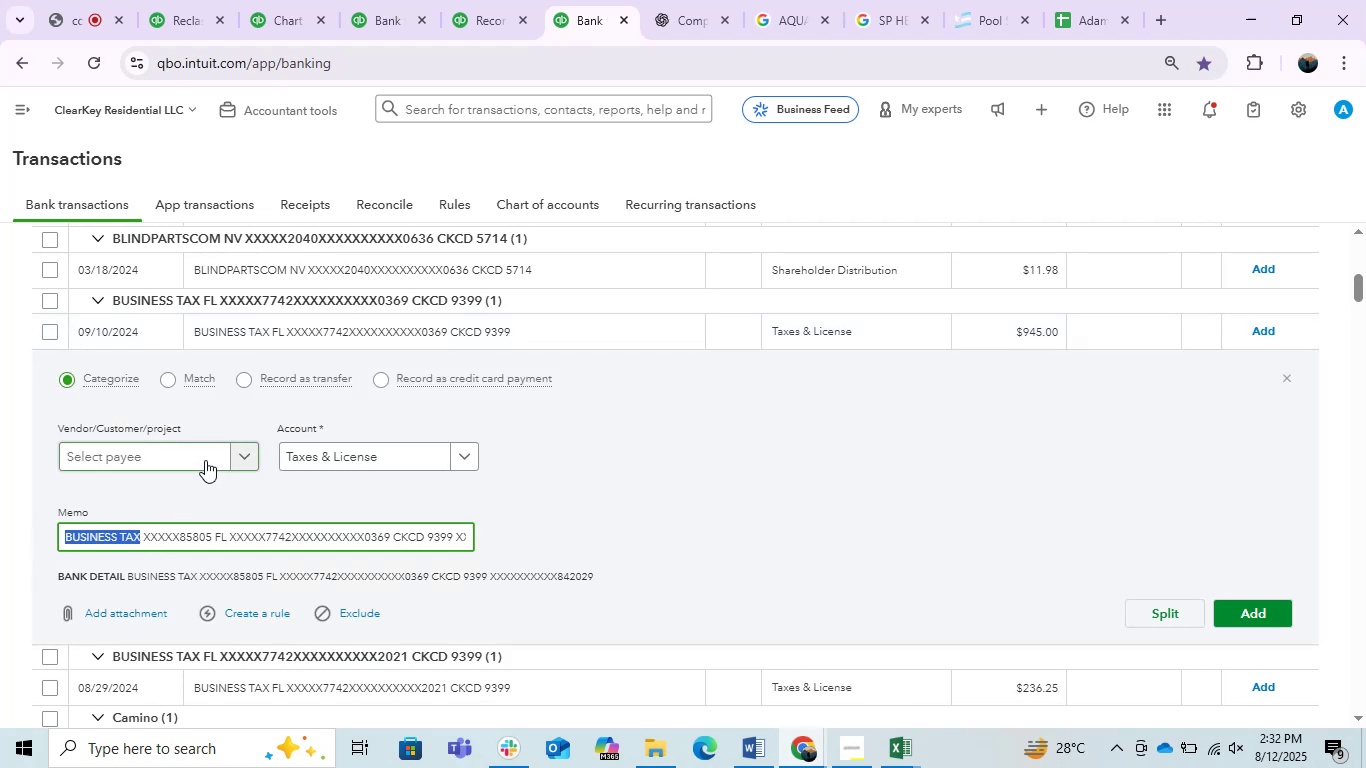 
key(Control+V)
 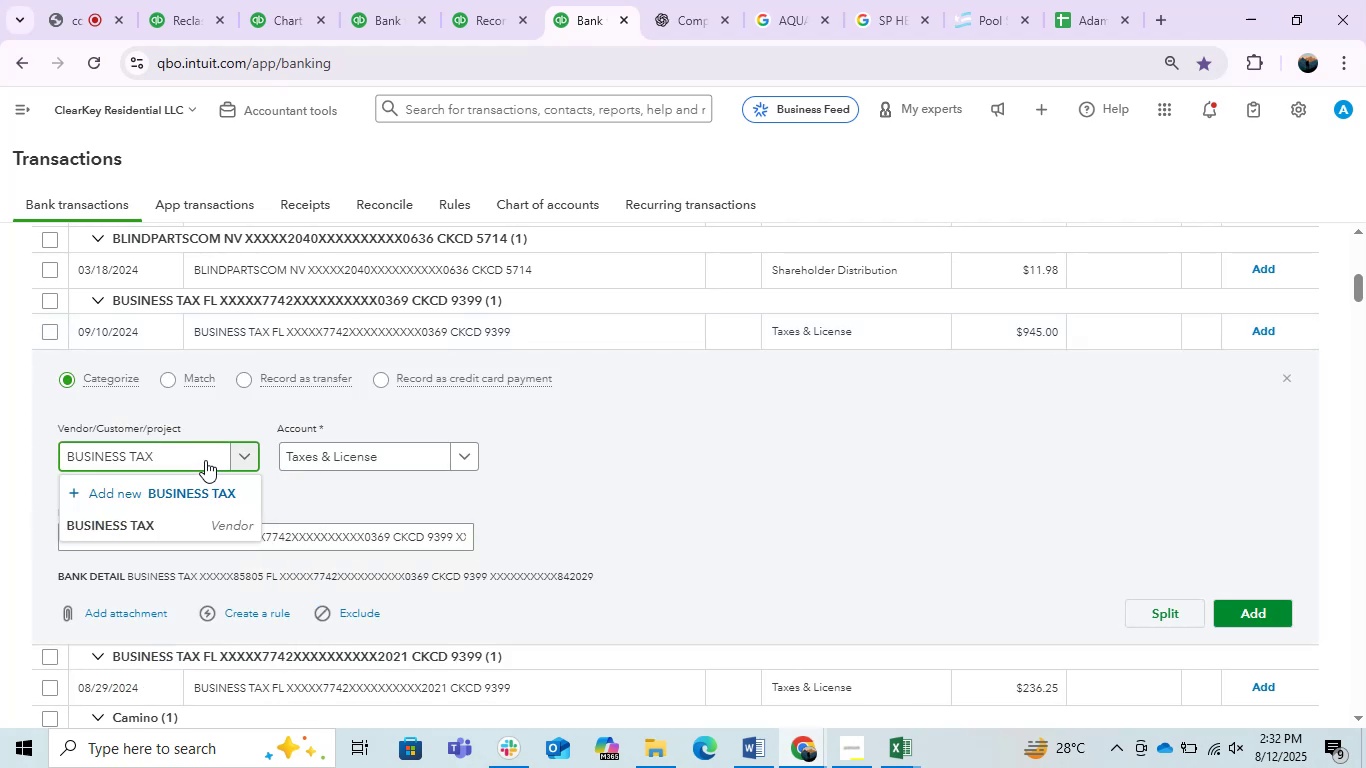 
left_click([124, 526])
 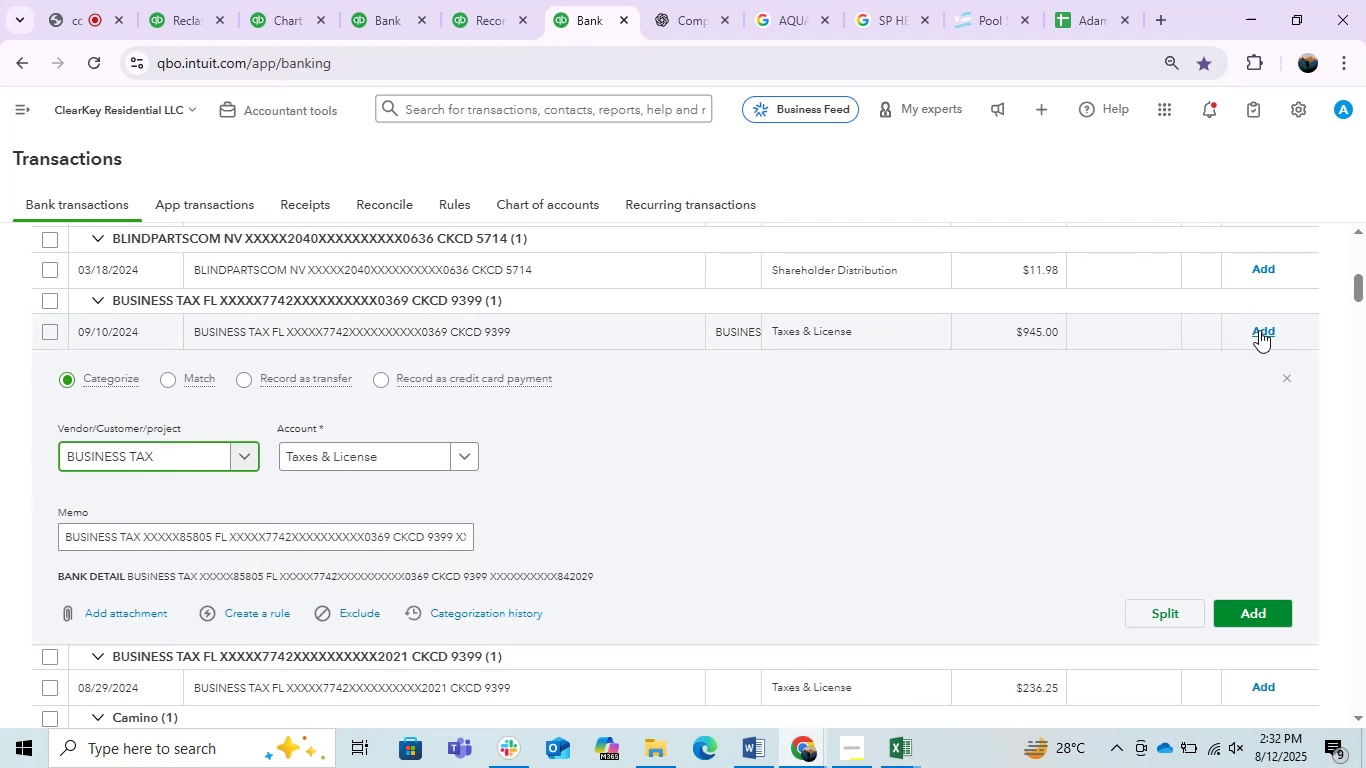 
left_click([1259, 330])
 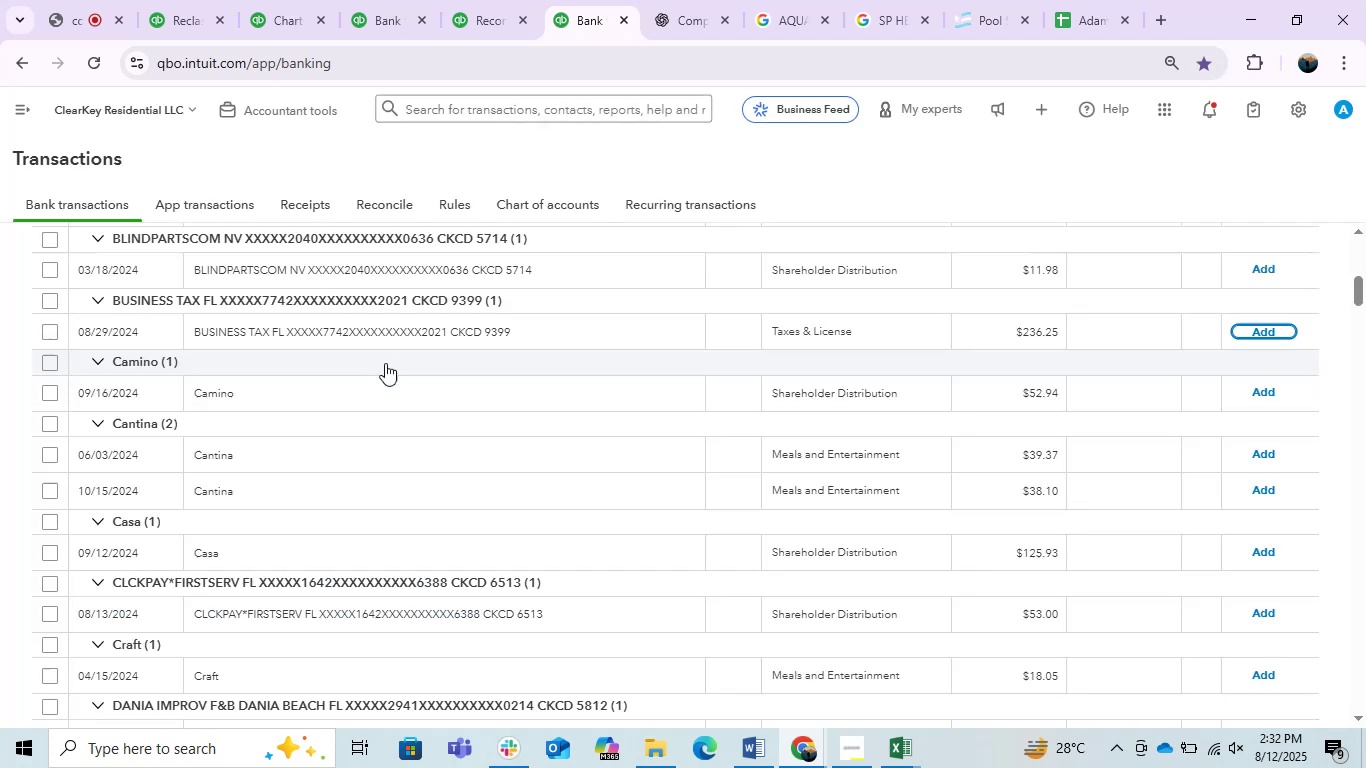 
left_click([392, 335])
 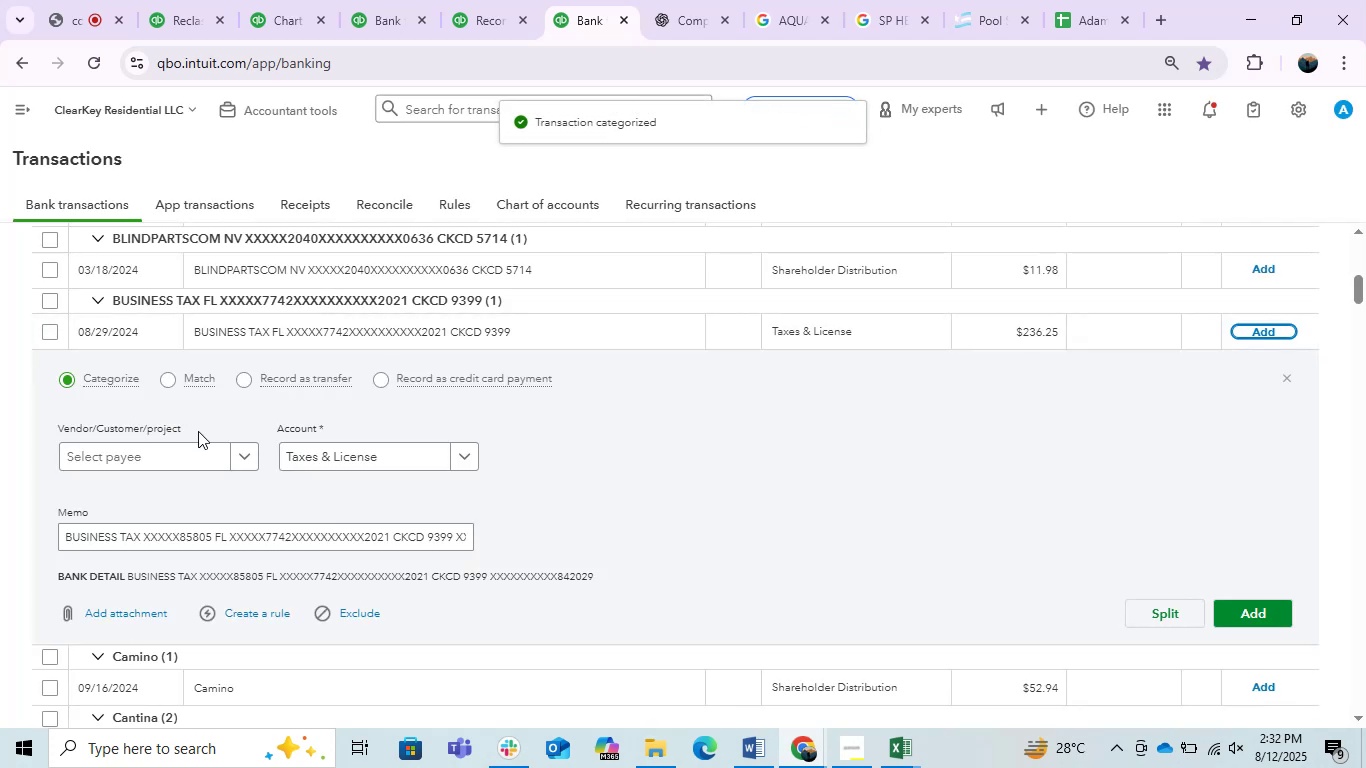 
left_click([157, 445])
 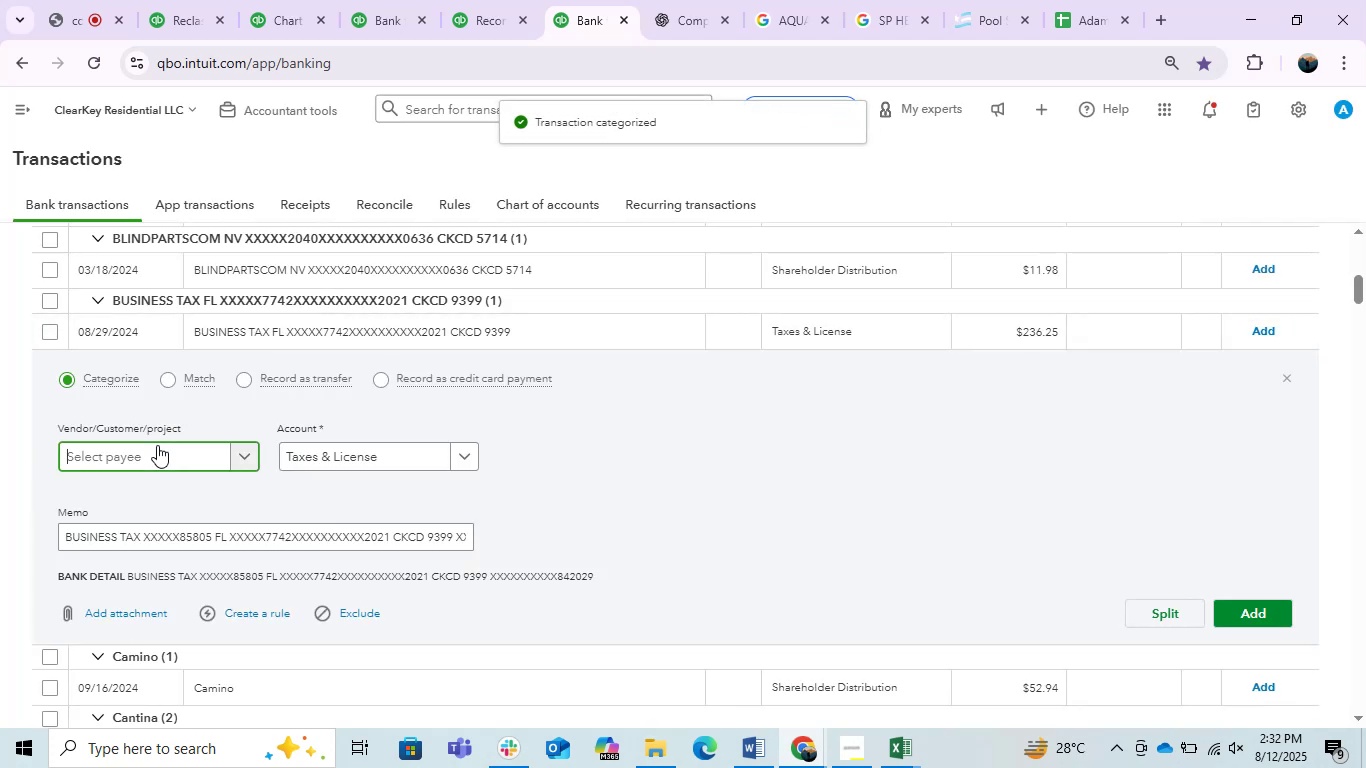 
key(Control+V)
 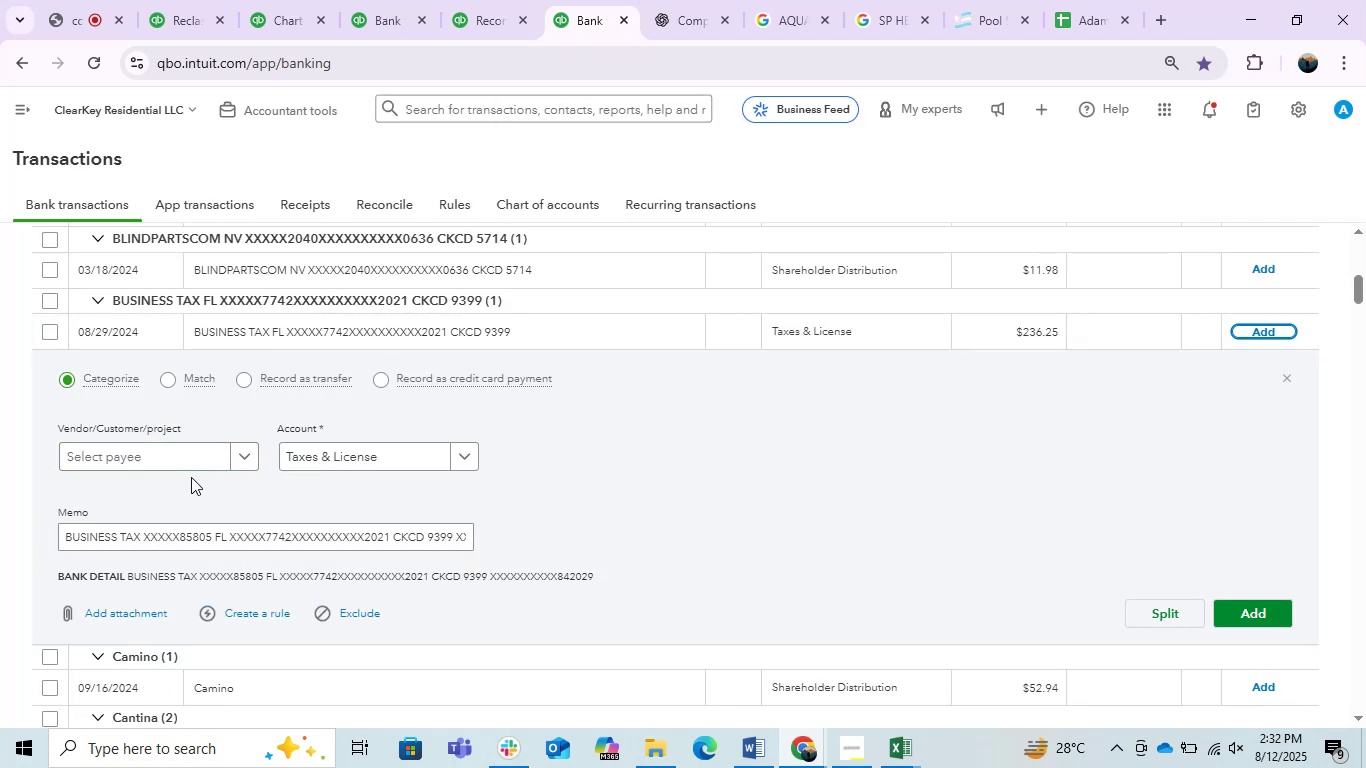 
left_click([181, 455])
 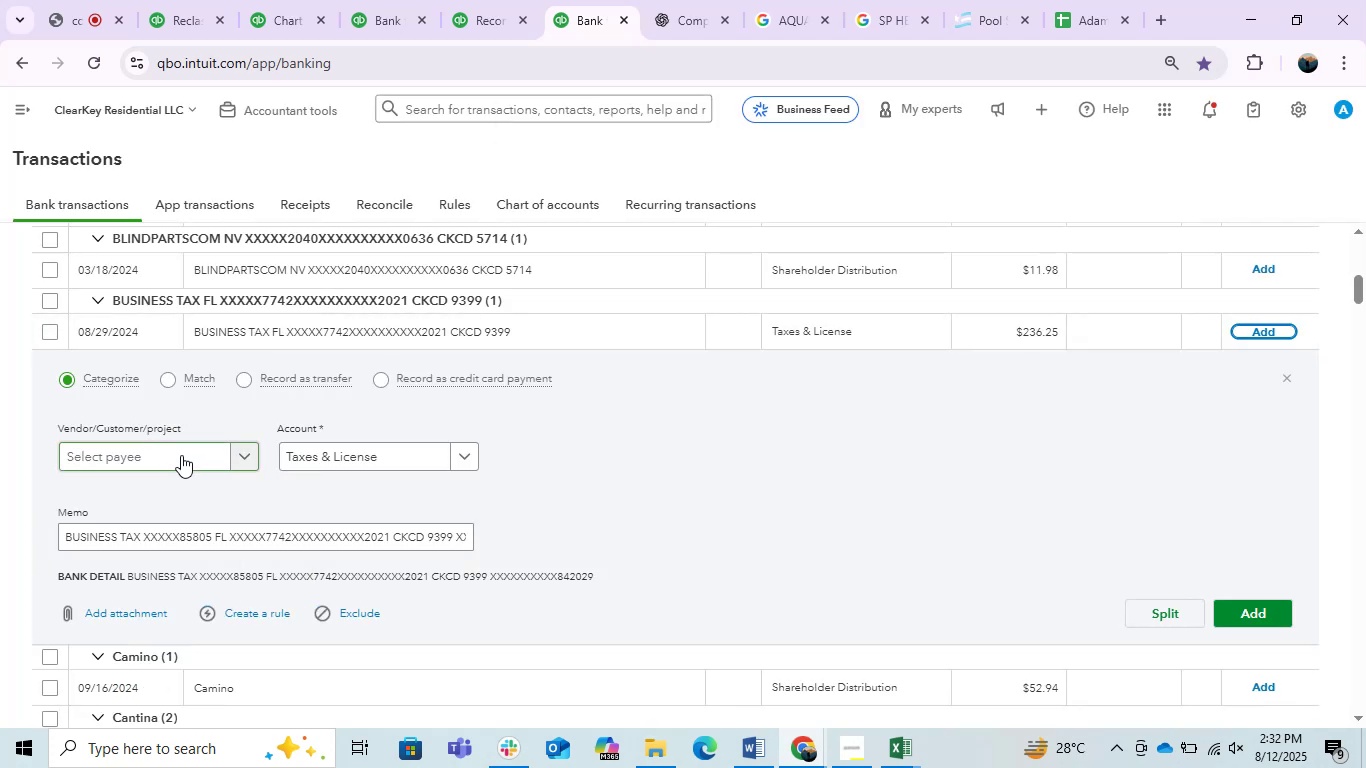 
key(Control+V)
 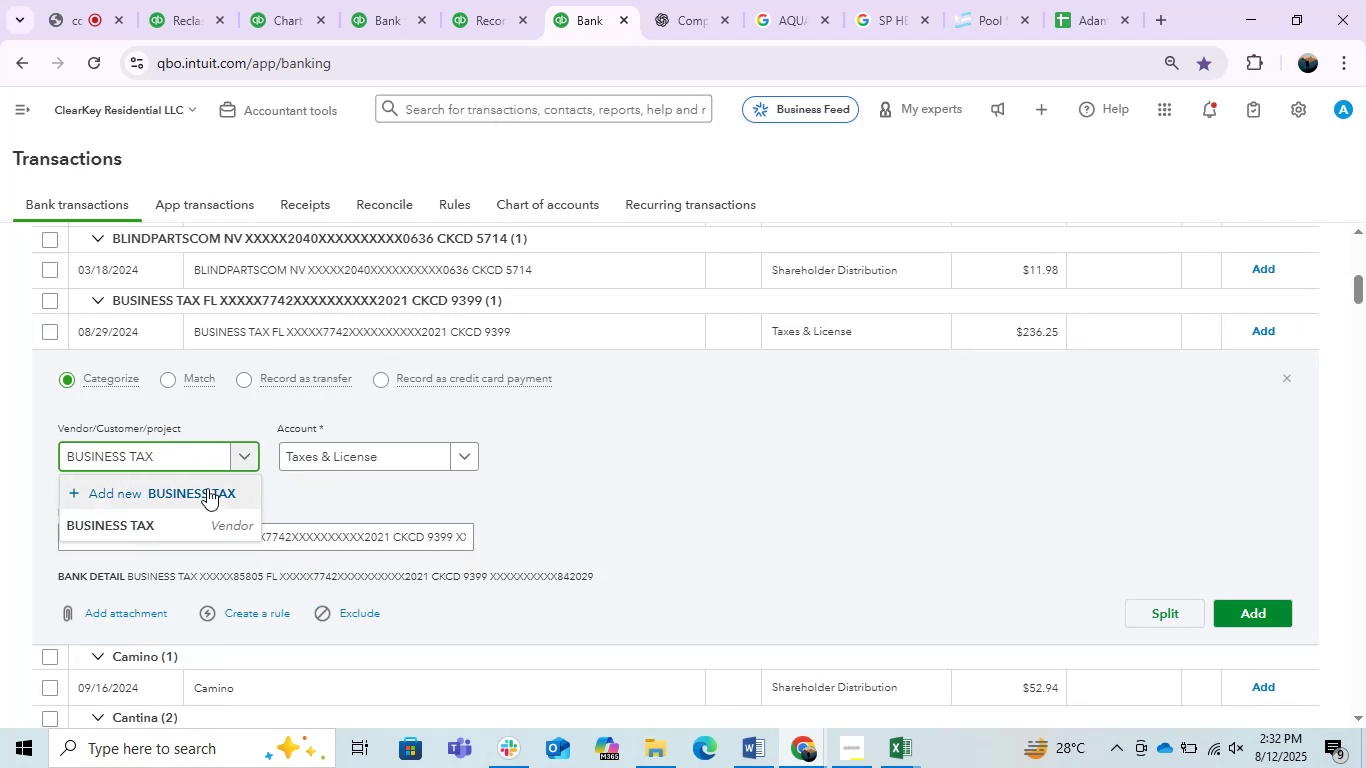 
left_click([162, 530])
 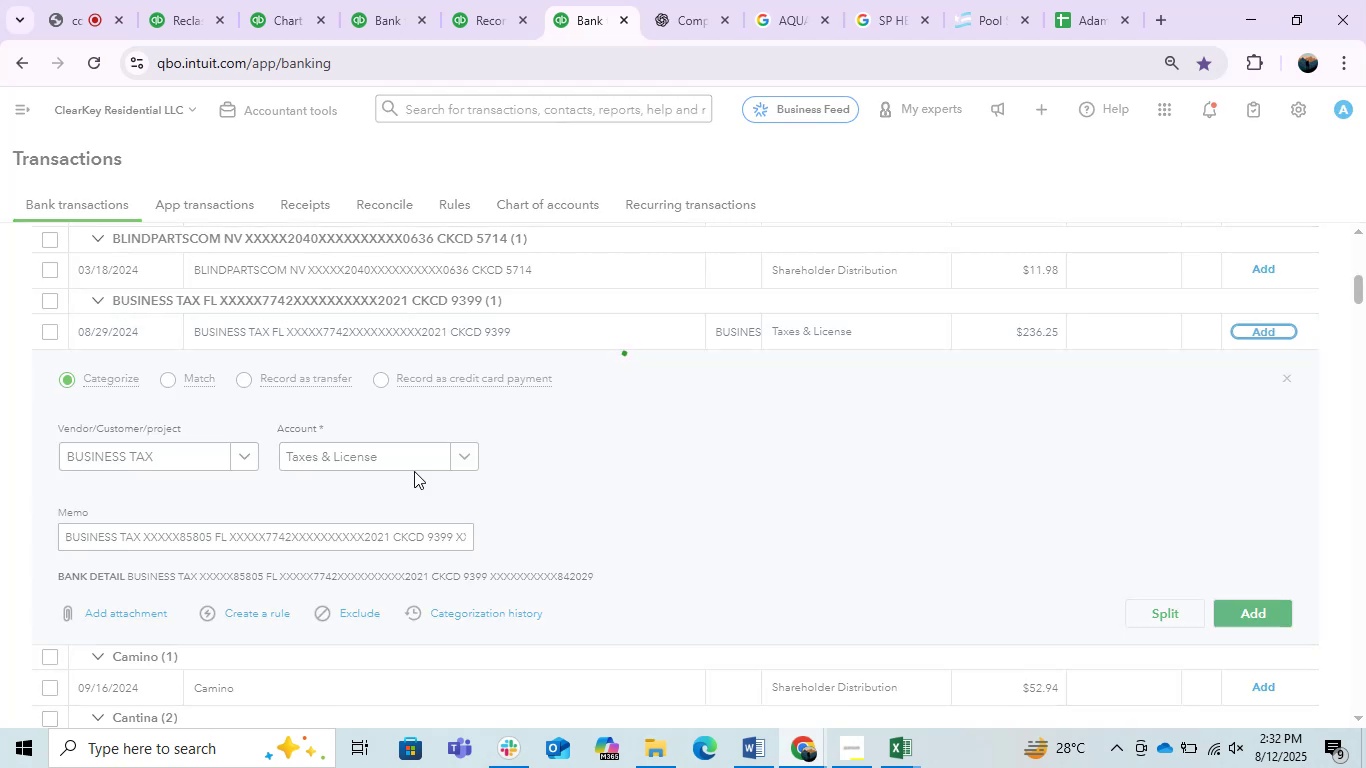 
wait(5.42)
 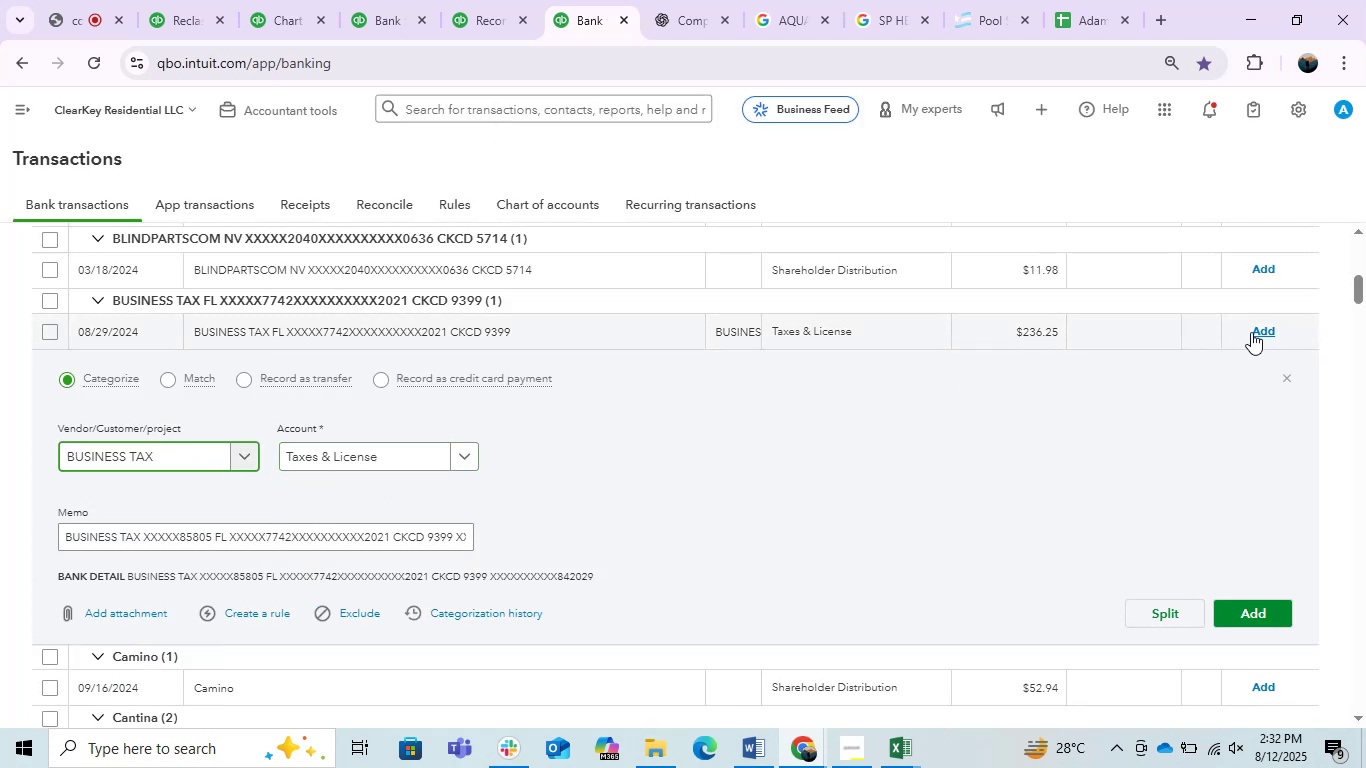 
left_click([87, 6])
 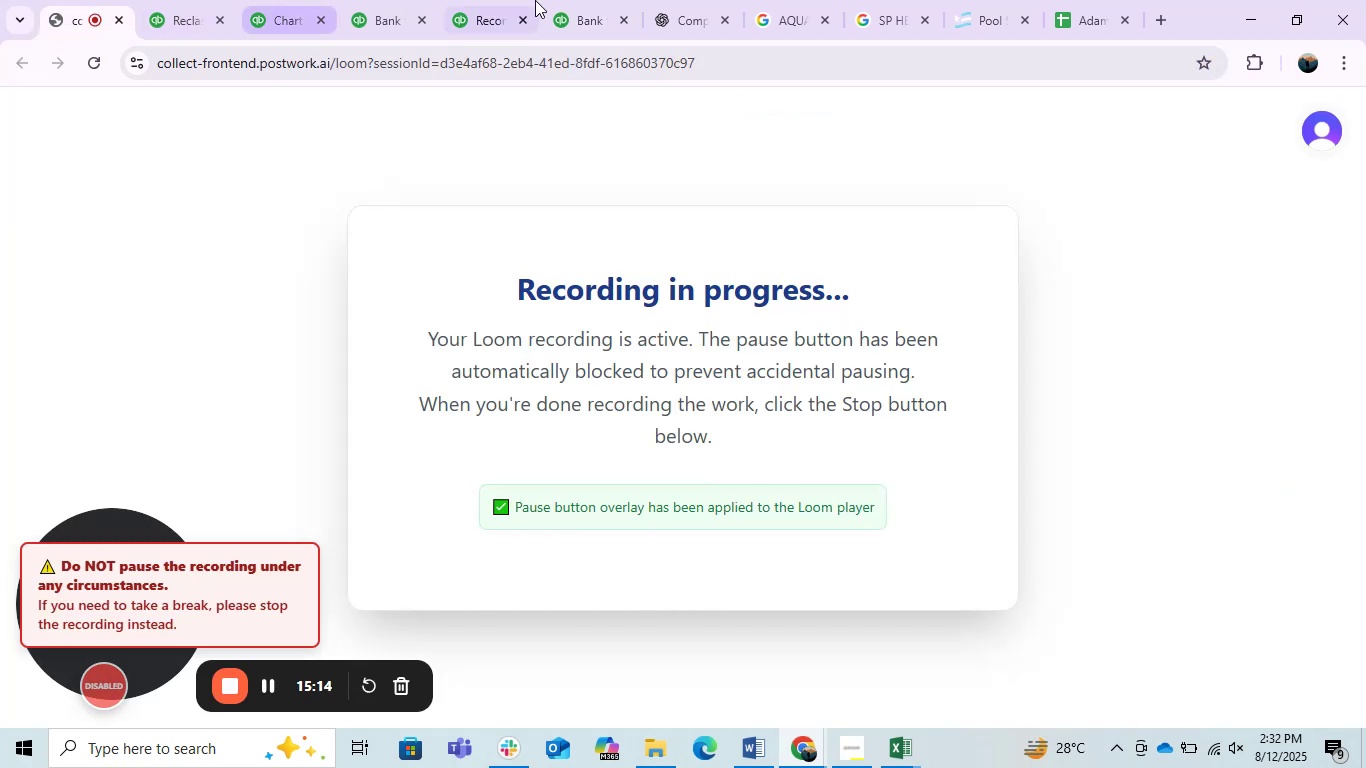 
left_click([590, 1])
 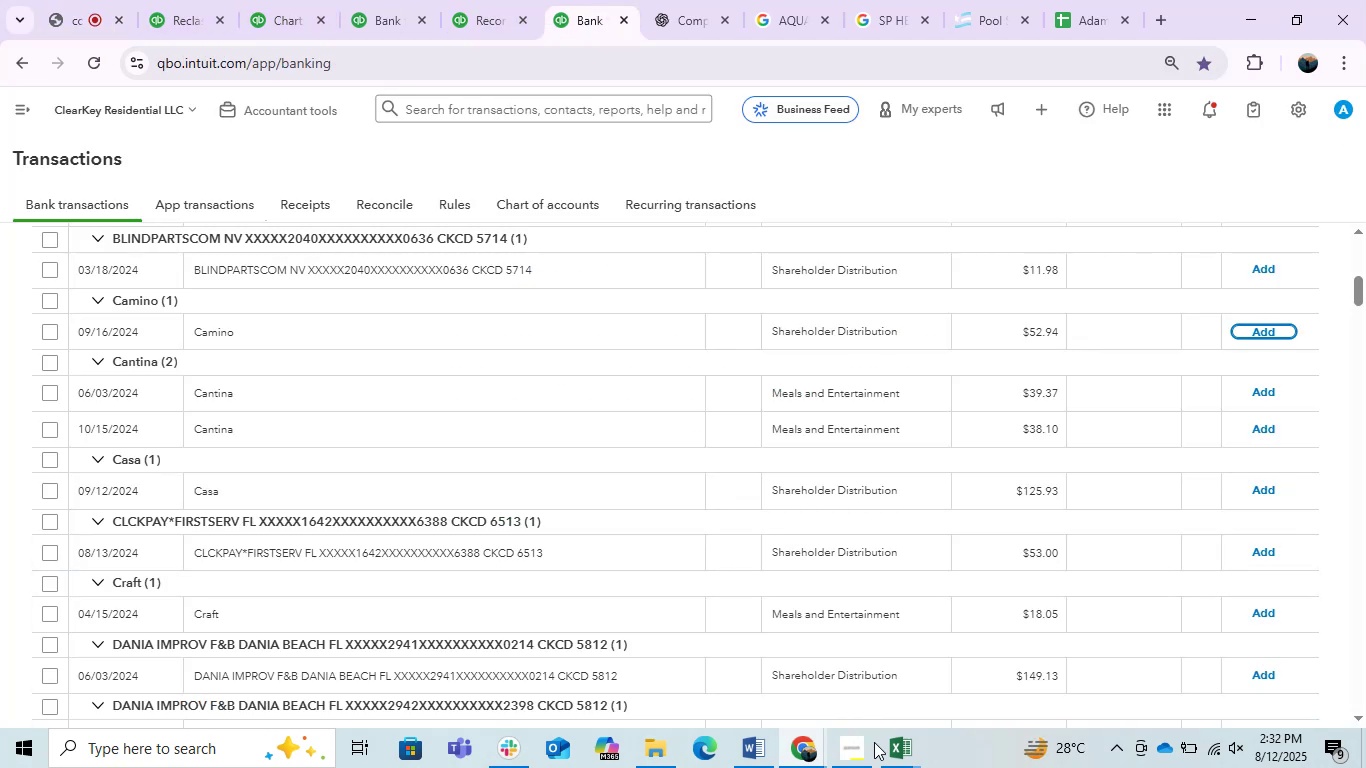 
left_click([871, 756])
 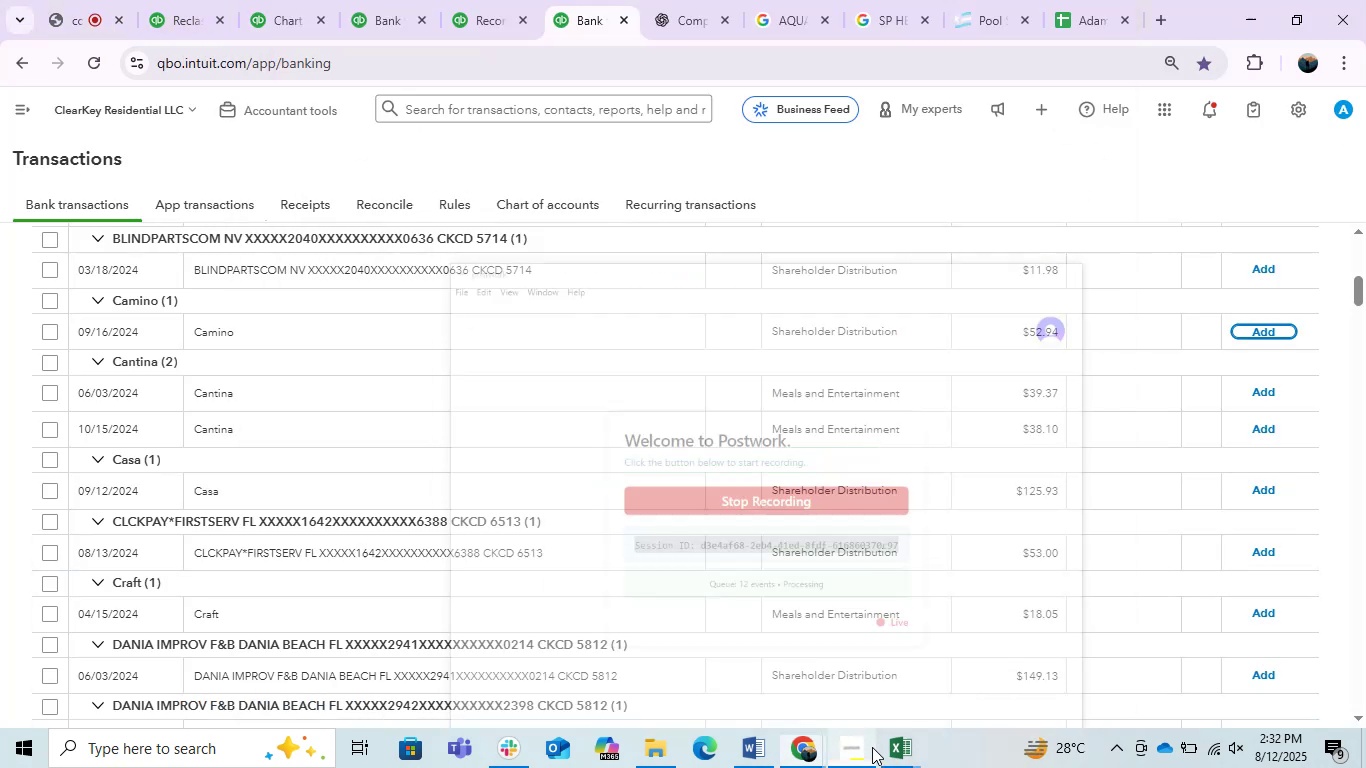 
left_click([922, 744])
 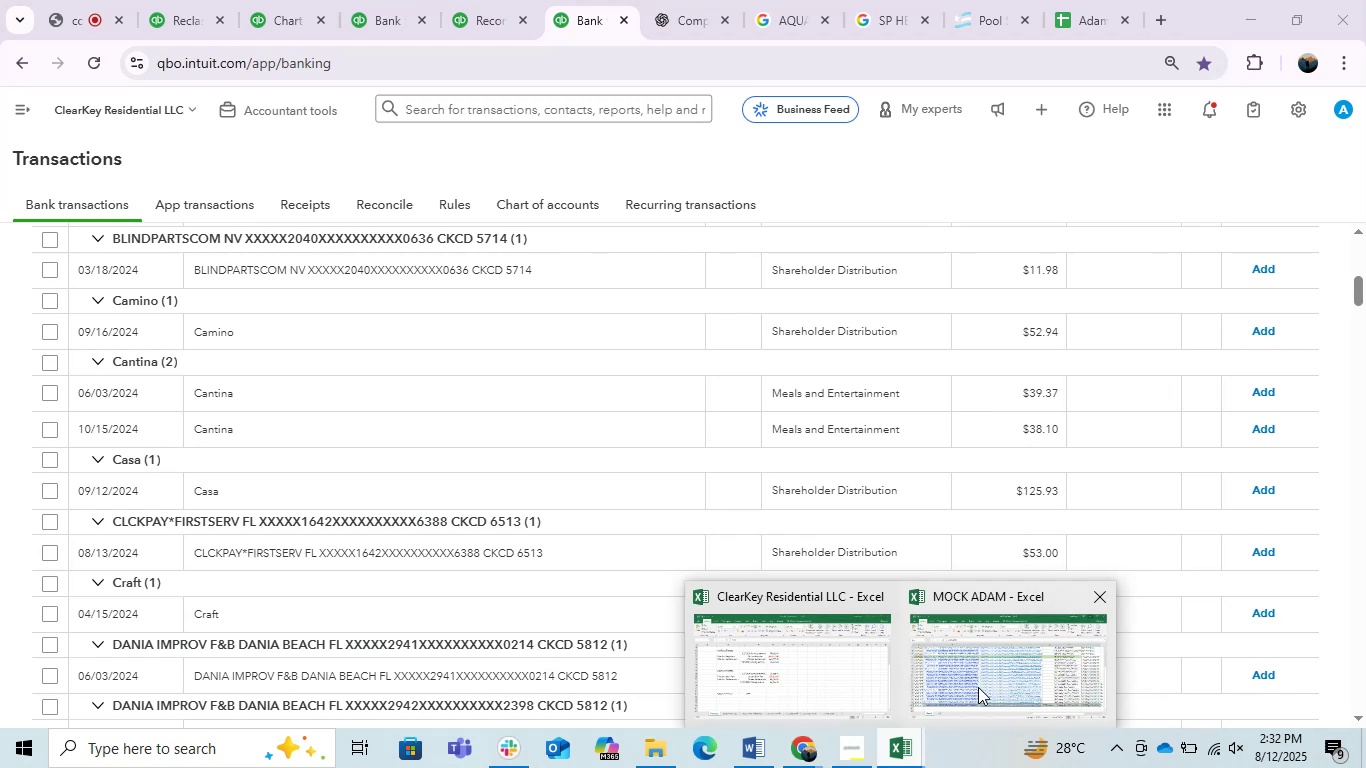 
left_click([829, 668])
 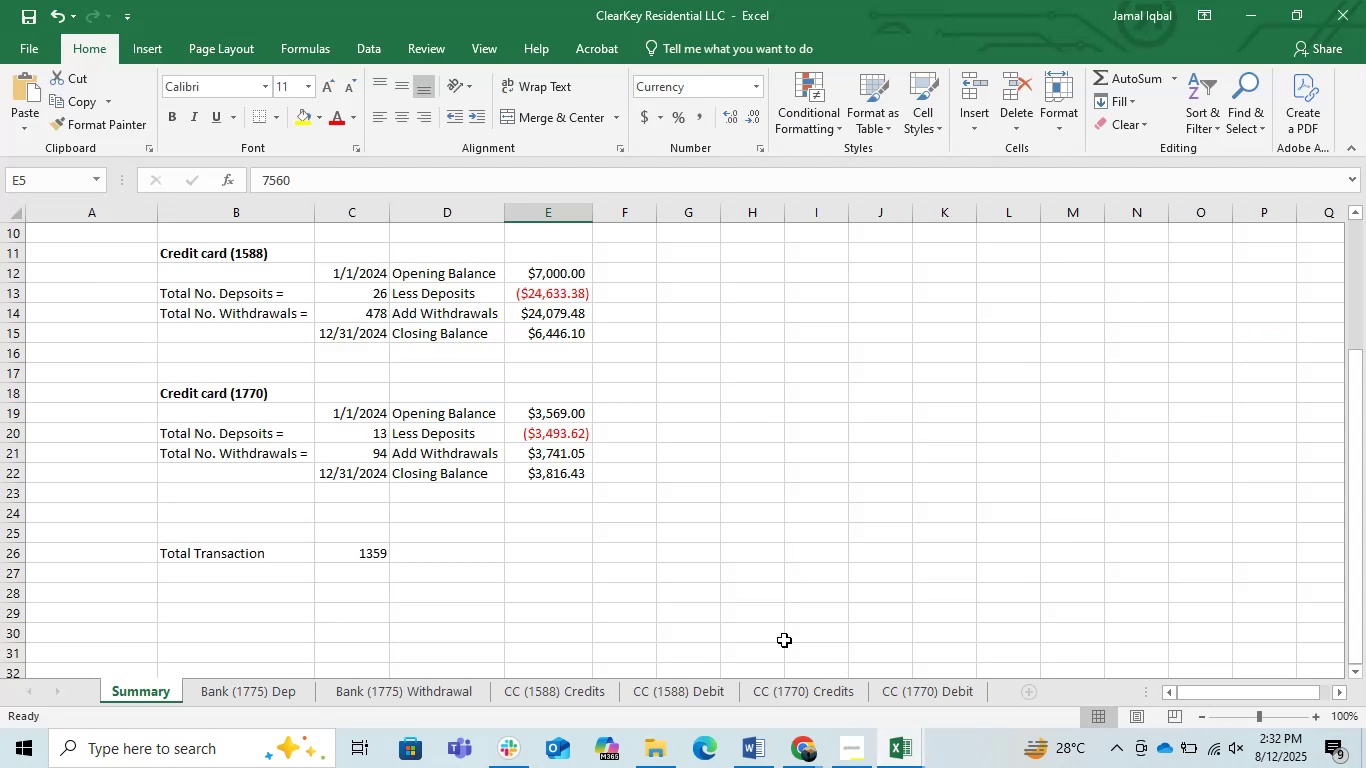 
scroll: coordinate [517, 607], scroll_direction: up, amount: 2.0
 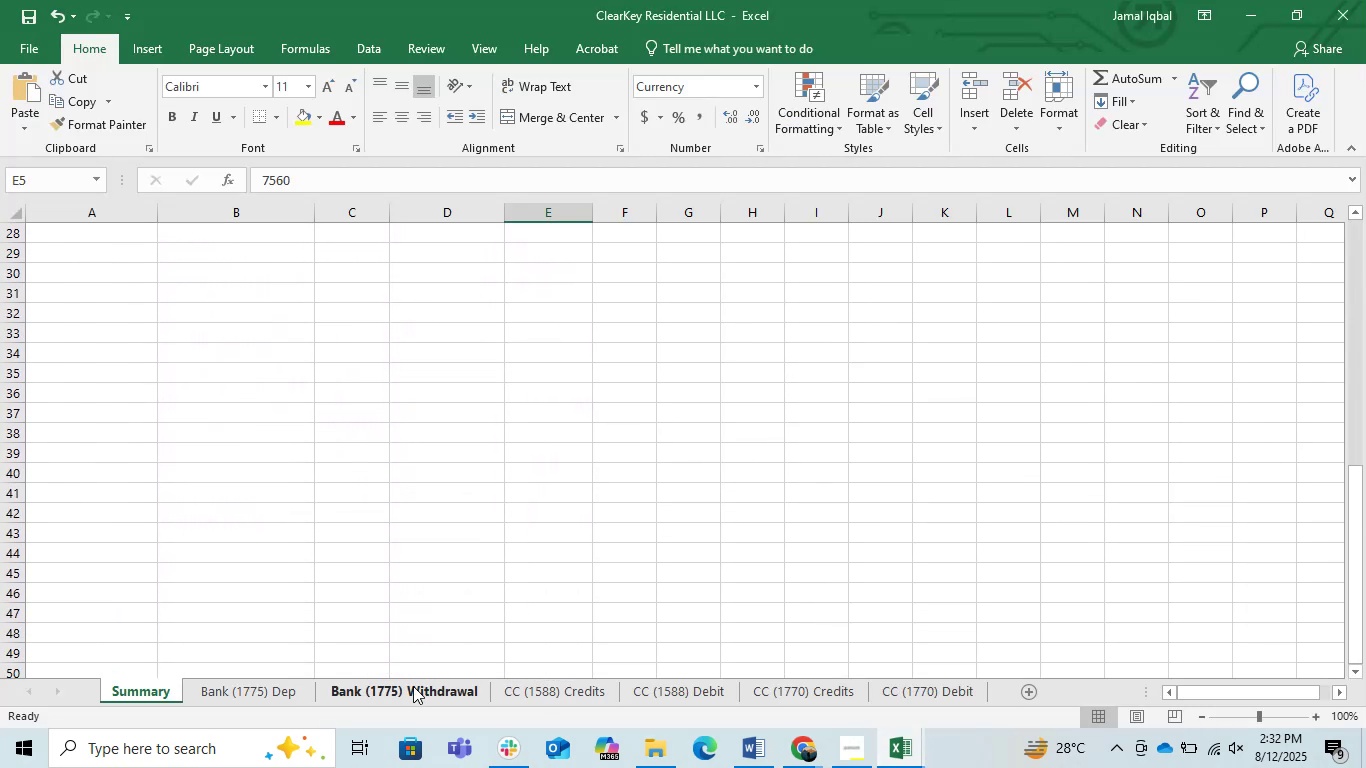 
left_click([413, 686])
 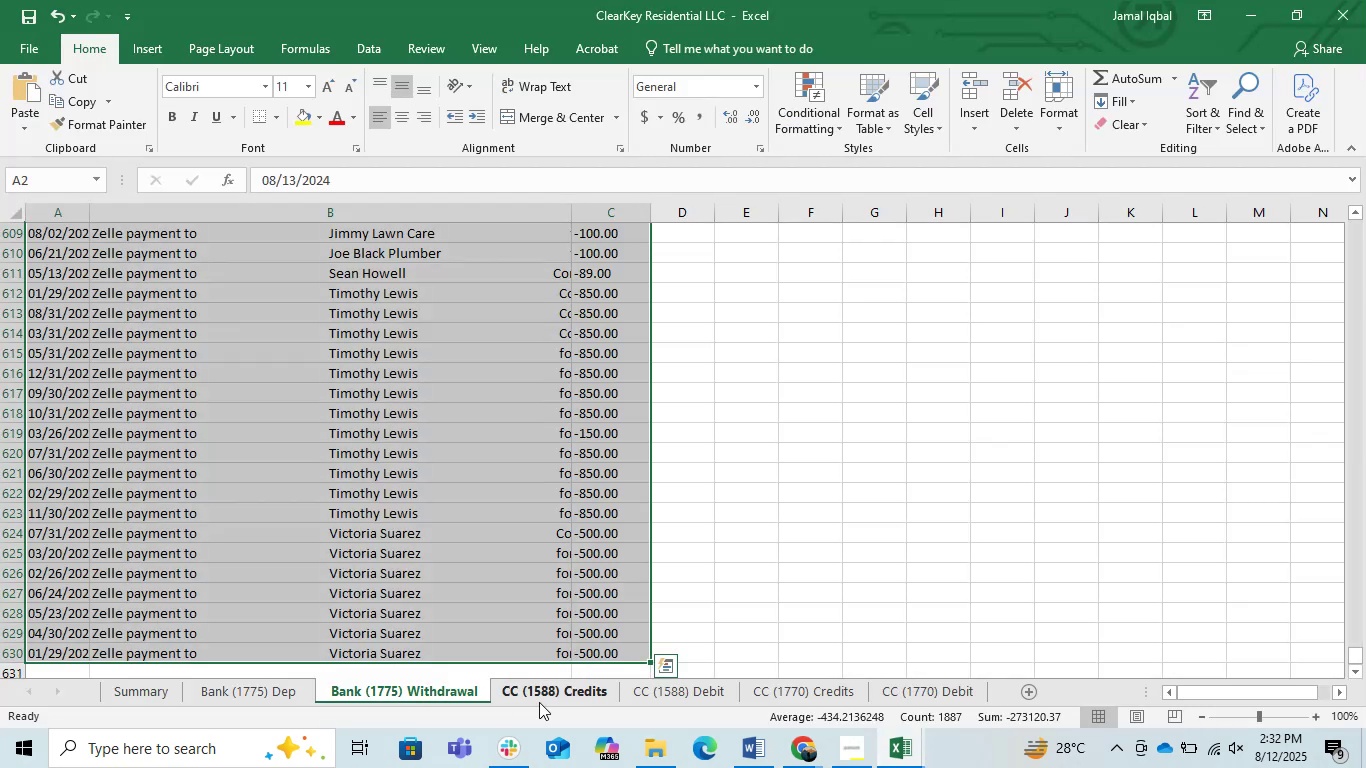 
left_click([539, 702])
 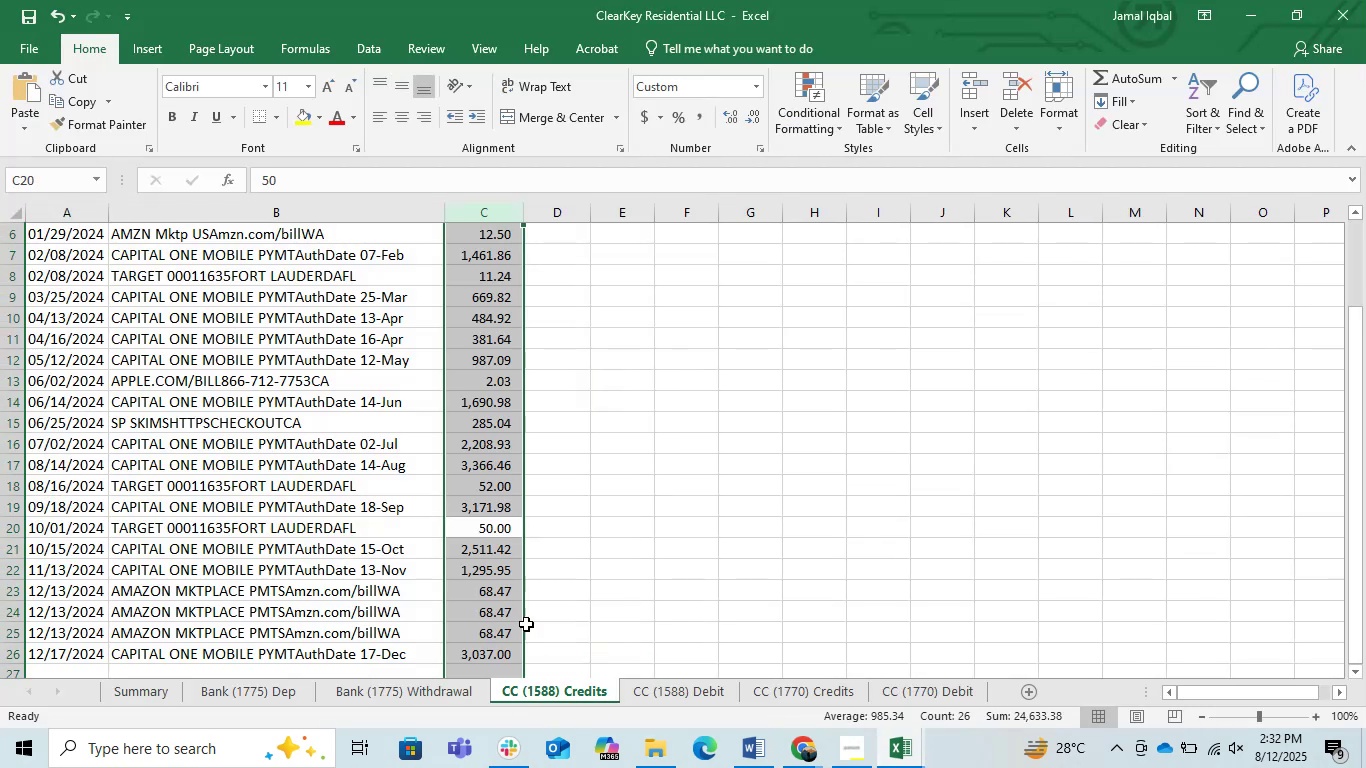 
left_click([516, 568])
 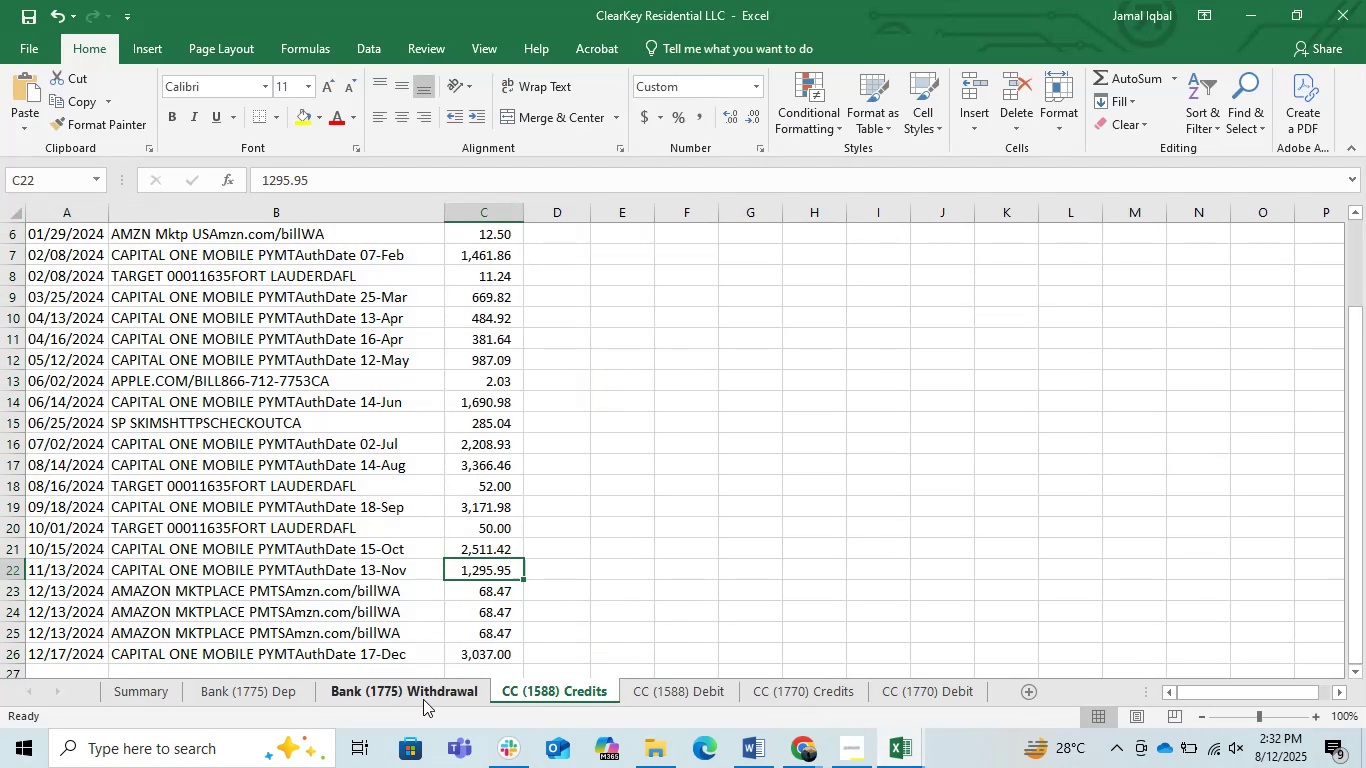 
left_click([423, 699])
 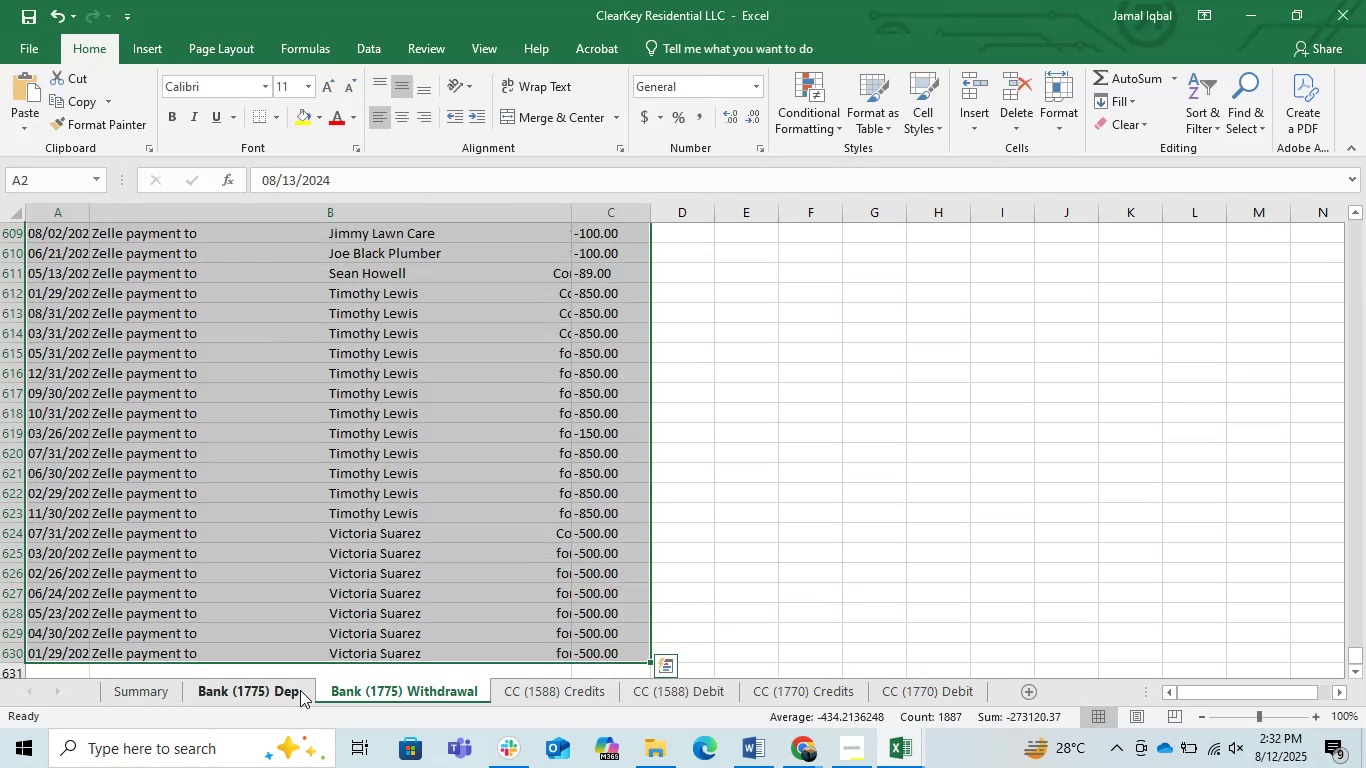 
left_click([409, 557])
 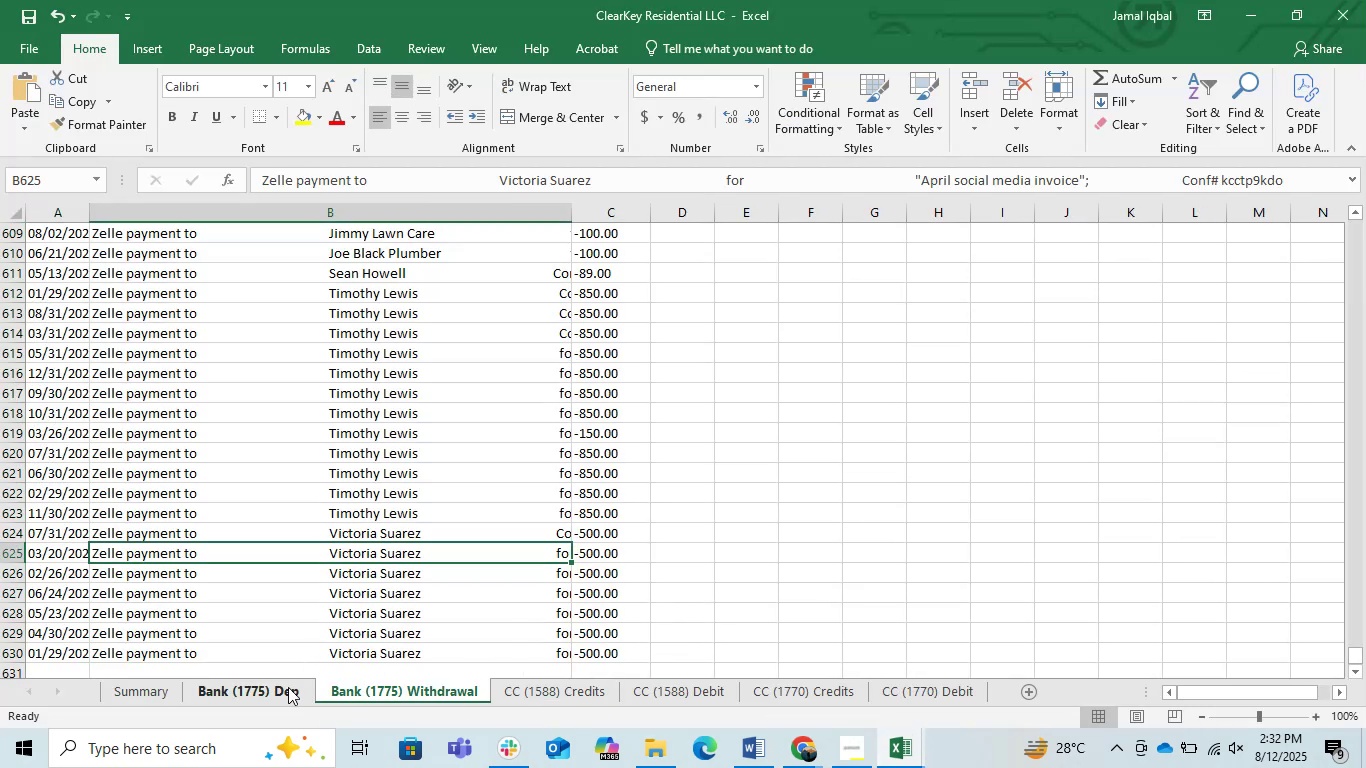 
left_click([286, 688])
 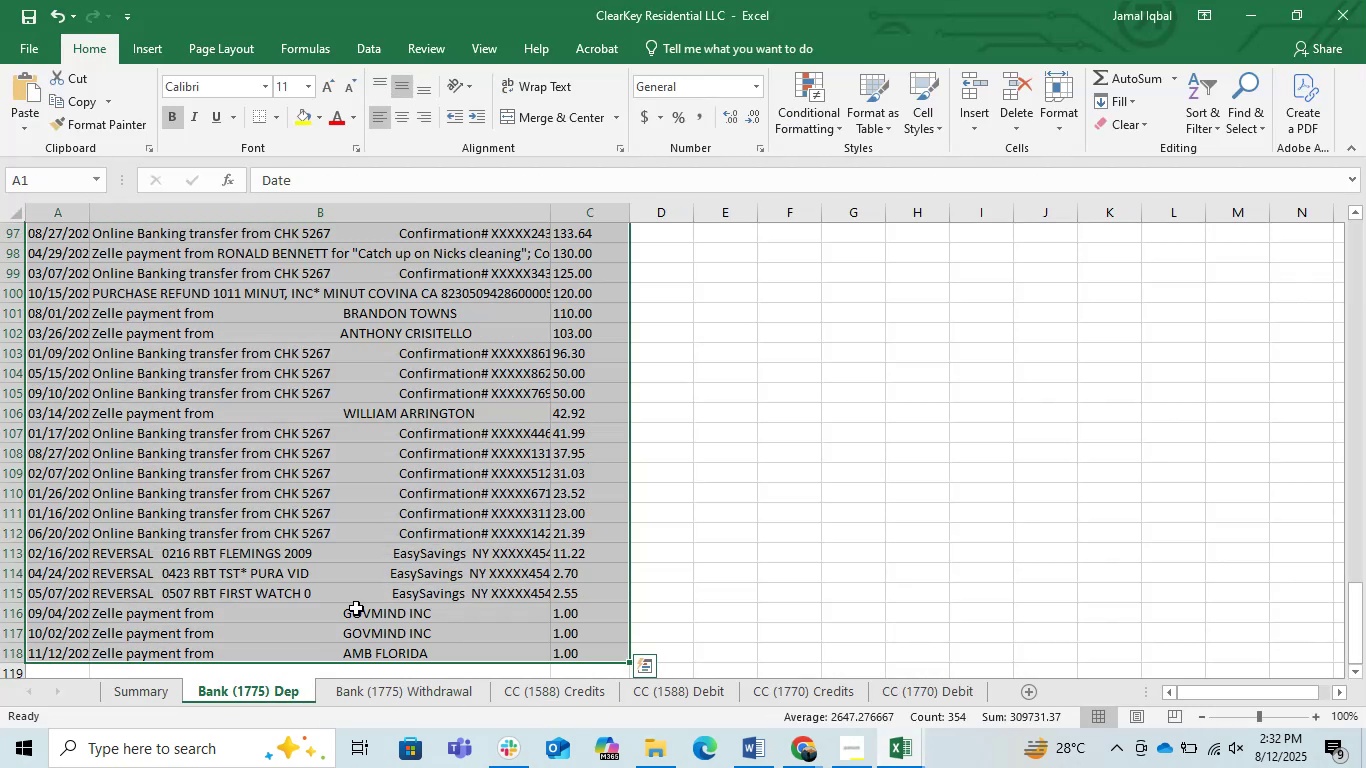 
left_click([401, 554])
 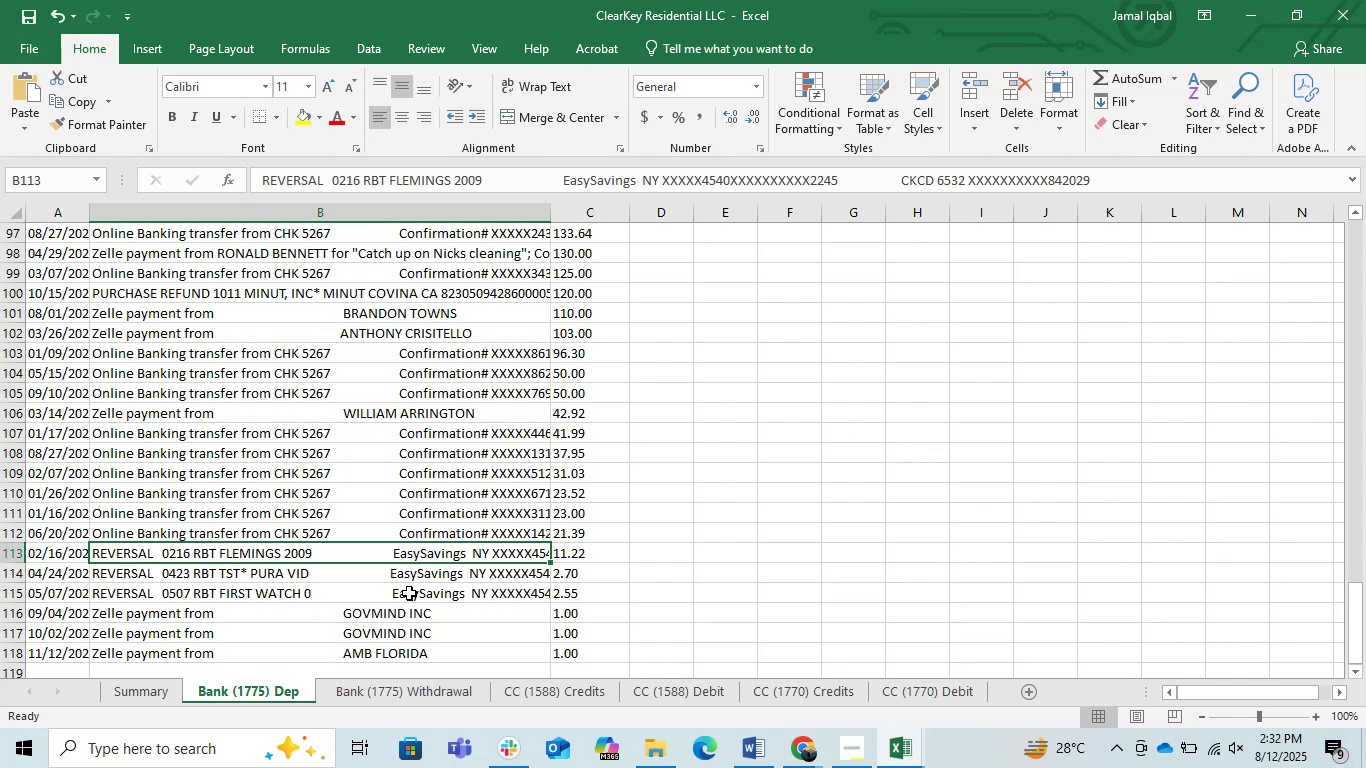 
scroll: coordinate [409, 593], scroll_direction: up, amount: 20.0
 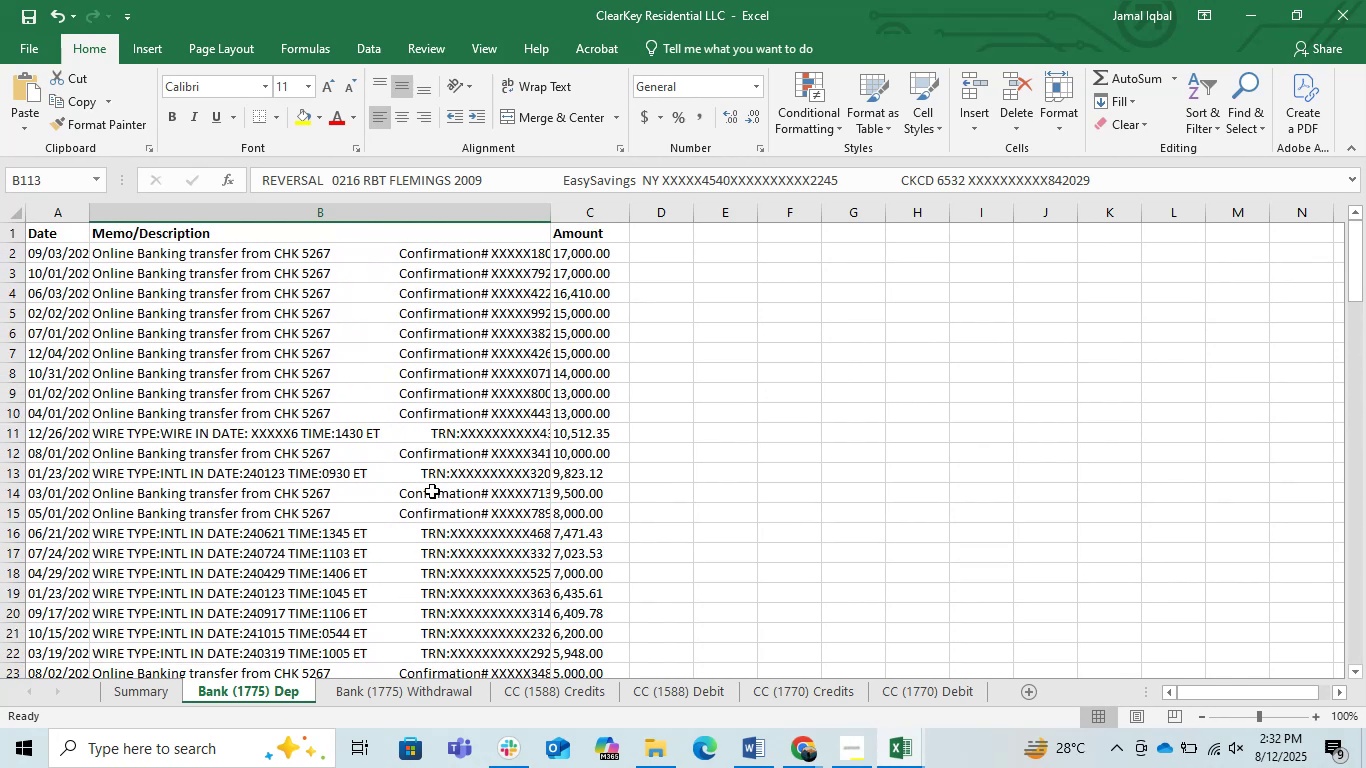 
left_click([432, 491])
 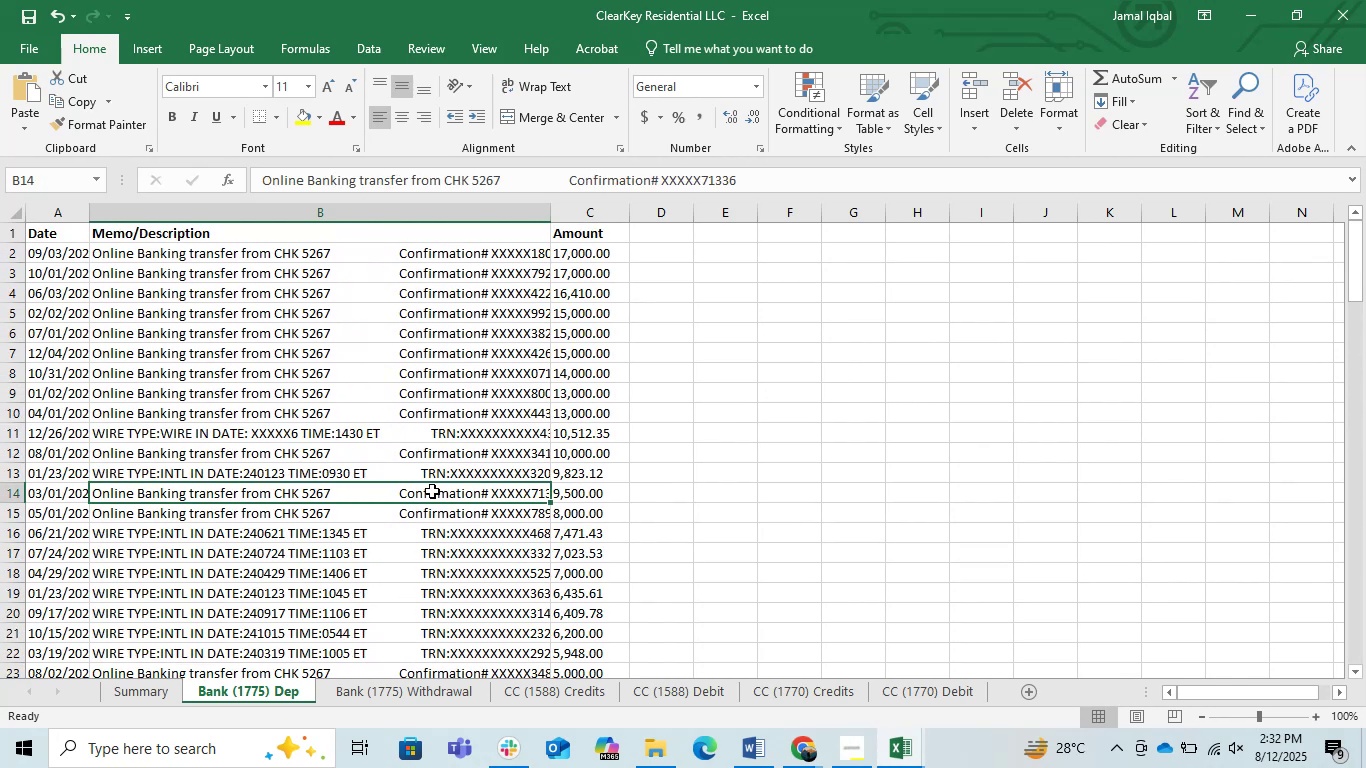 
key(Control+S)
 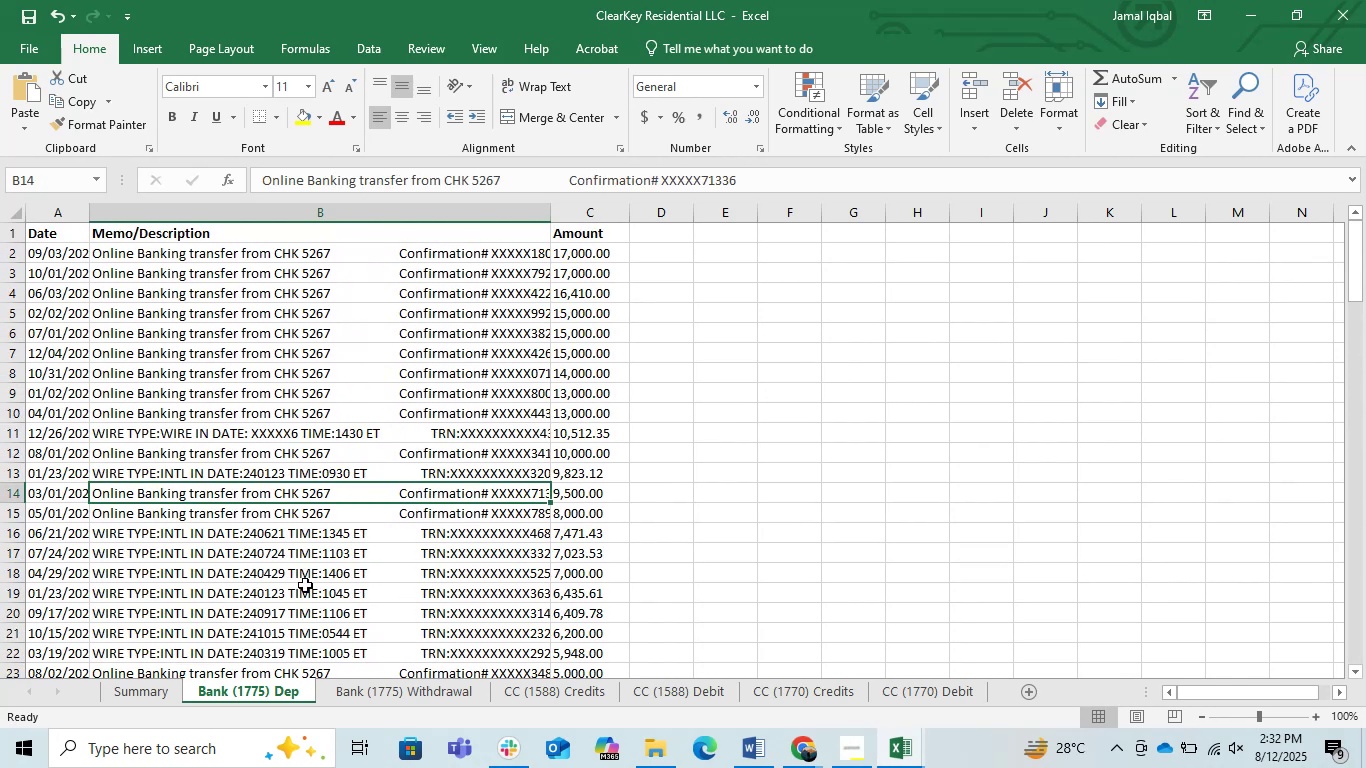 
left_click([138, 710])
 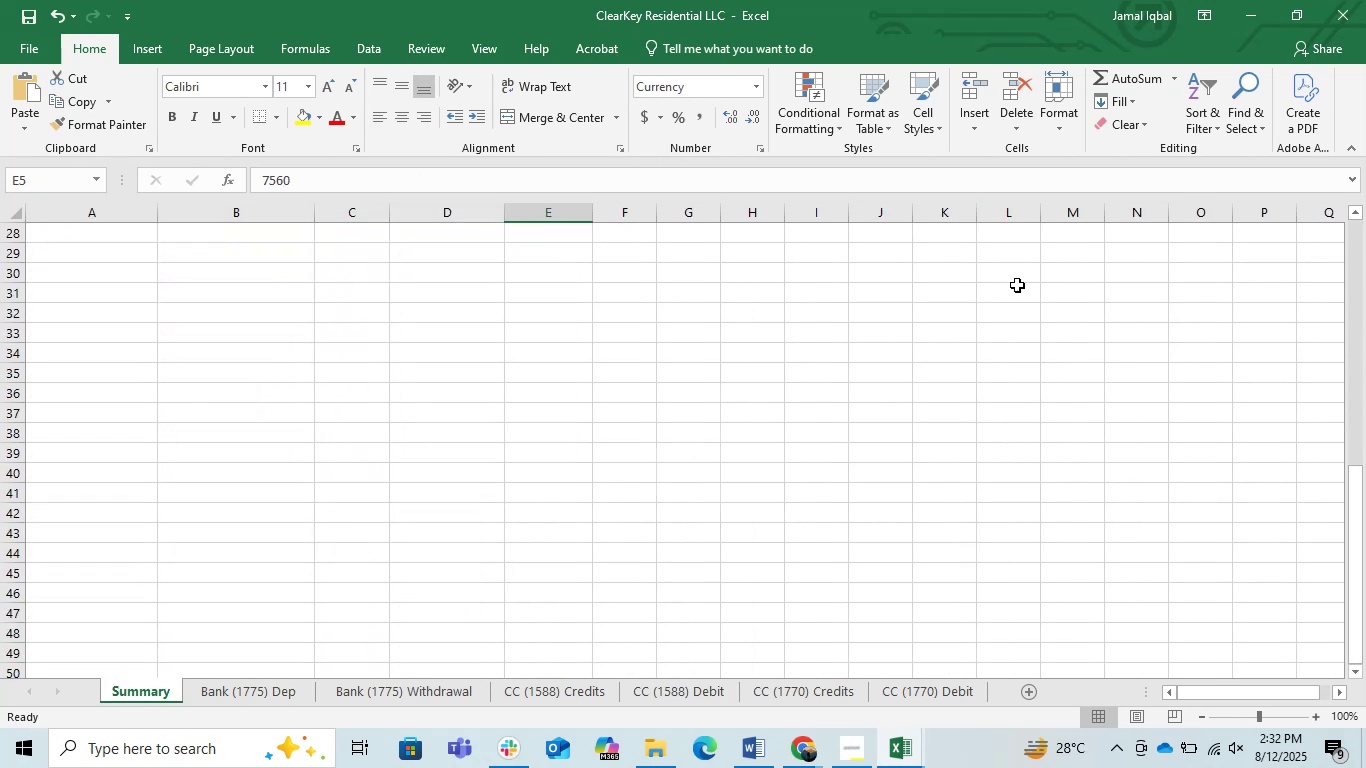 
scroll: coordinate [582, 497], scroll_direction: up, amount: 6.0
 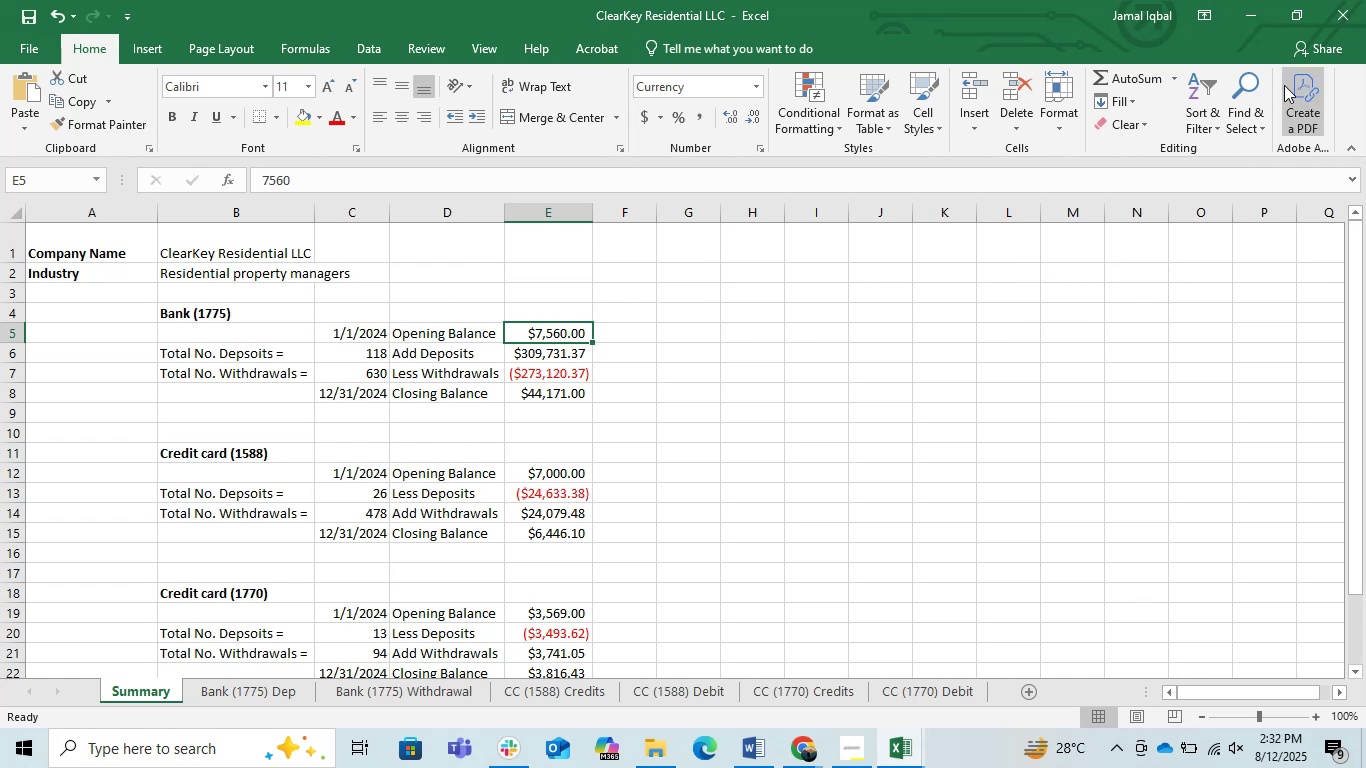 
left_click([1242, 16])
 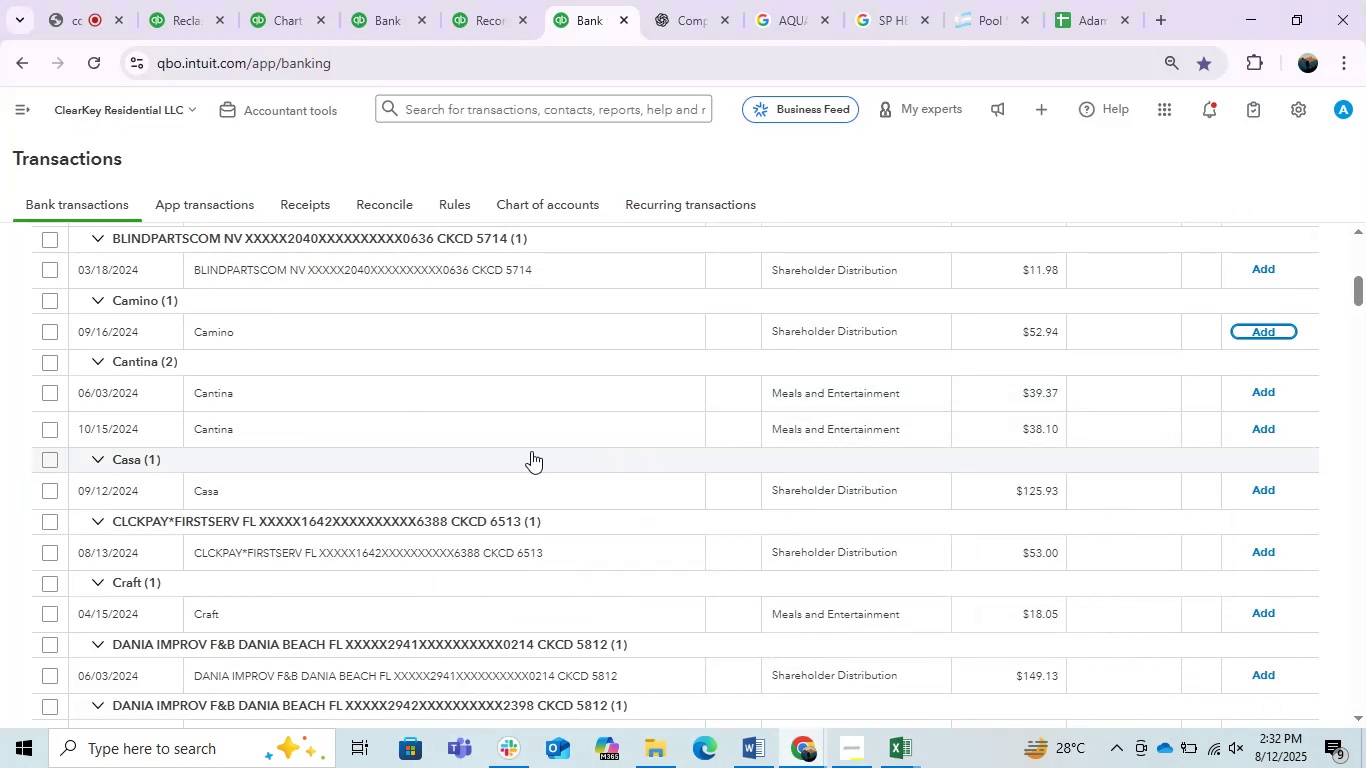 
left_click([512, 431])
 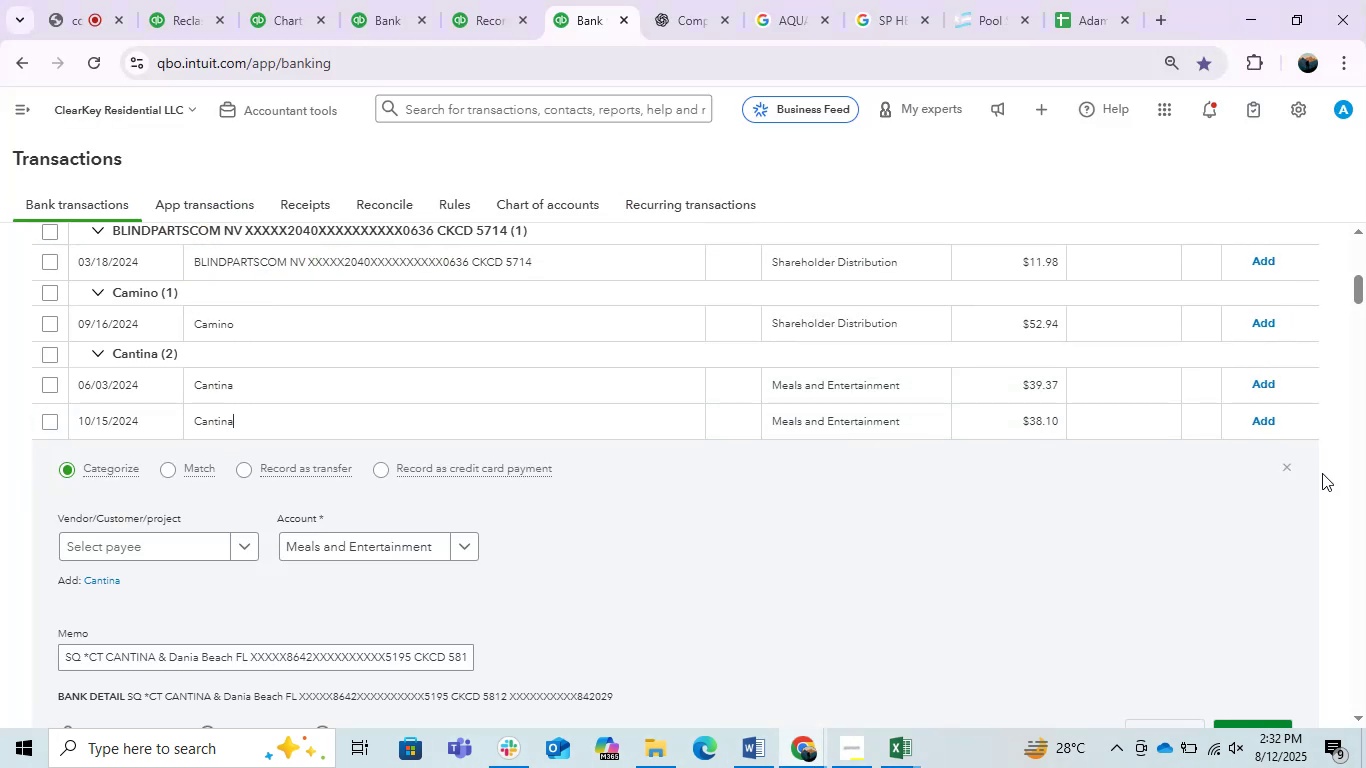 
left_click([1365, 402])
 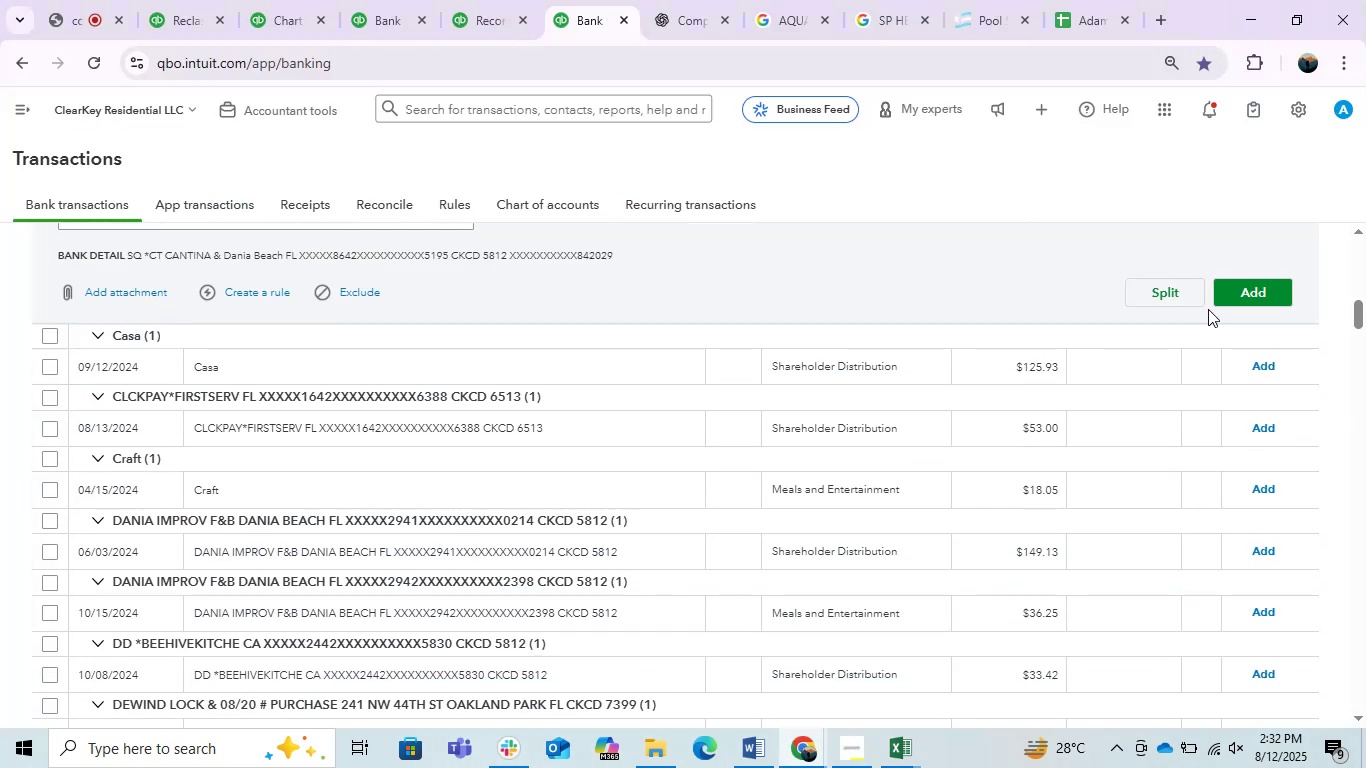 
scroll: coordinate [1314, 379], scroll_direction: up, amount: 1.0
 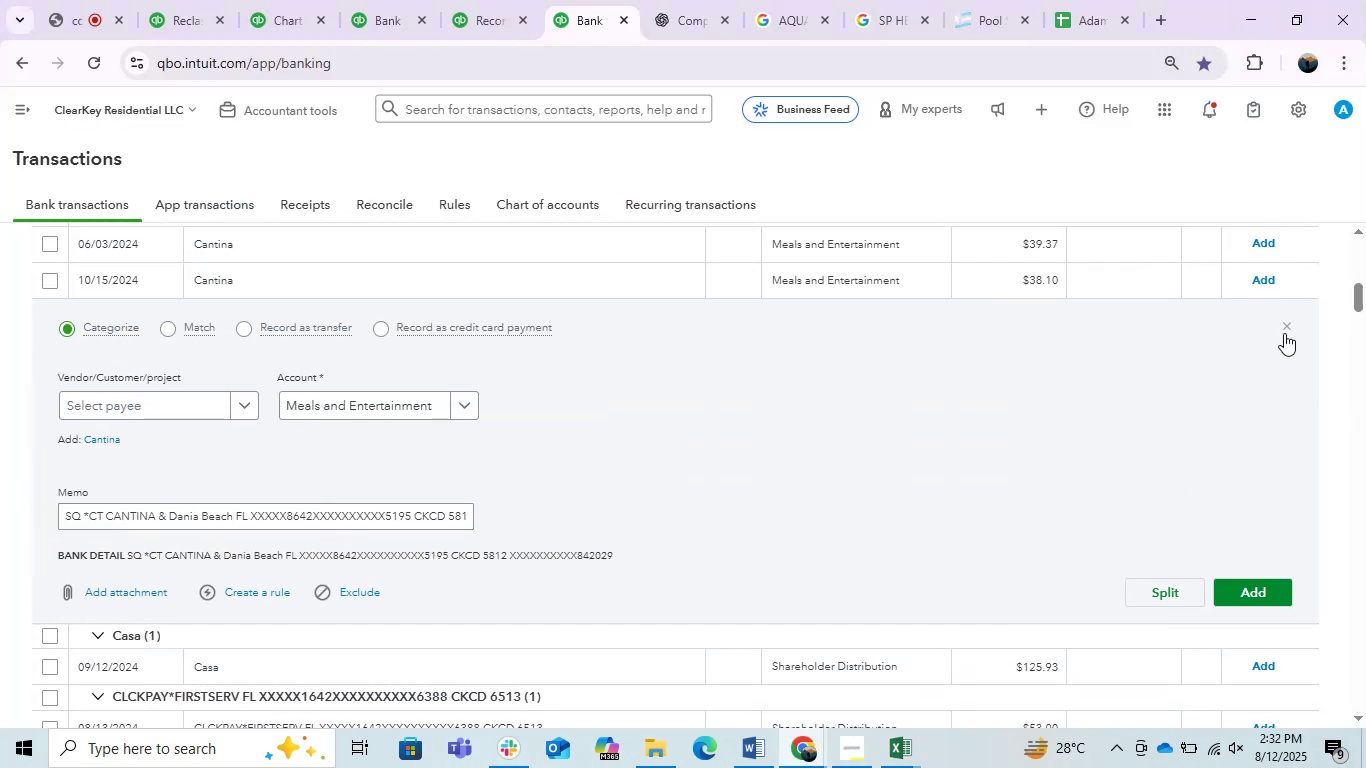 
left_click([1284, 333])
 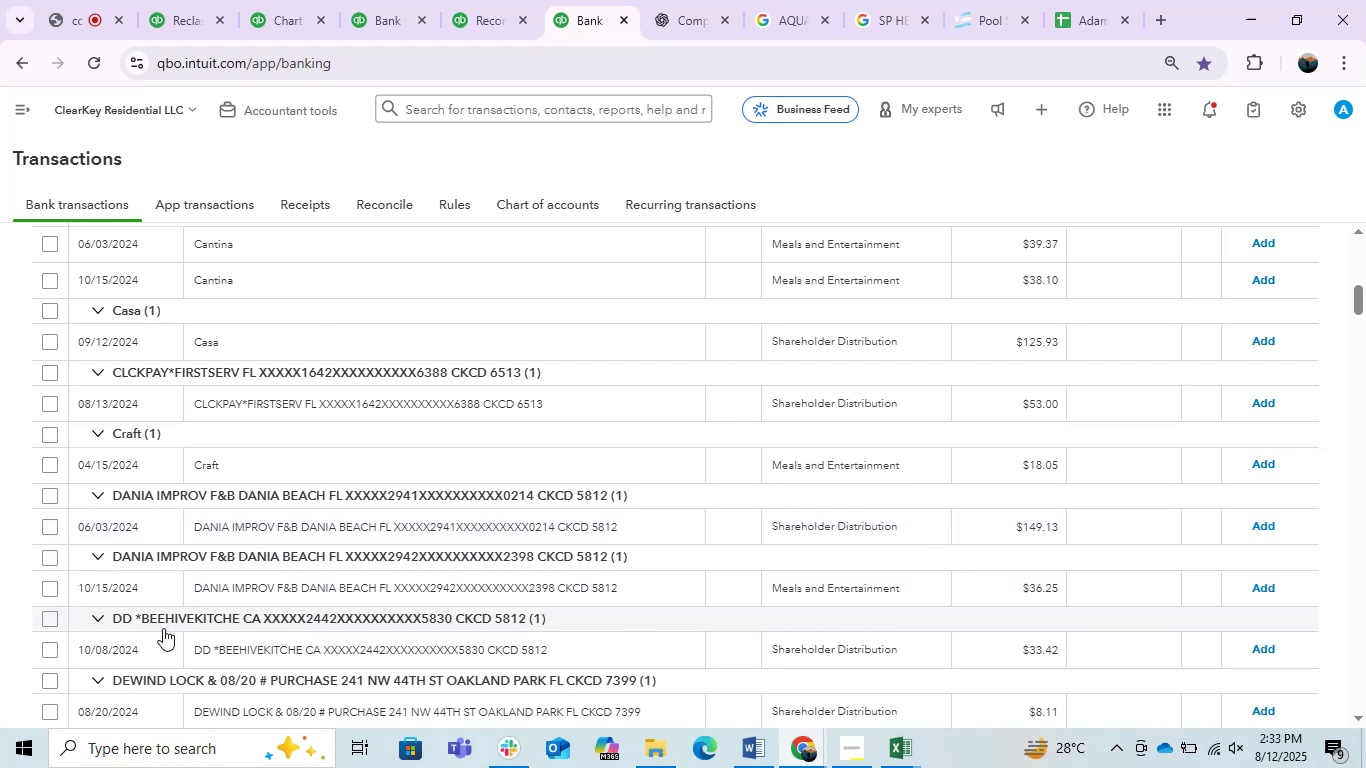 
wait(5.59)
 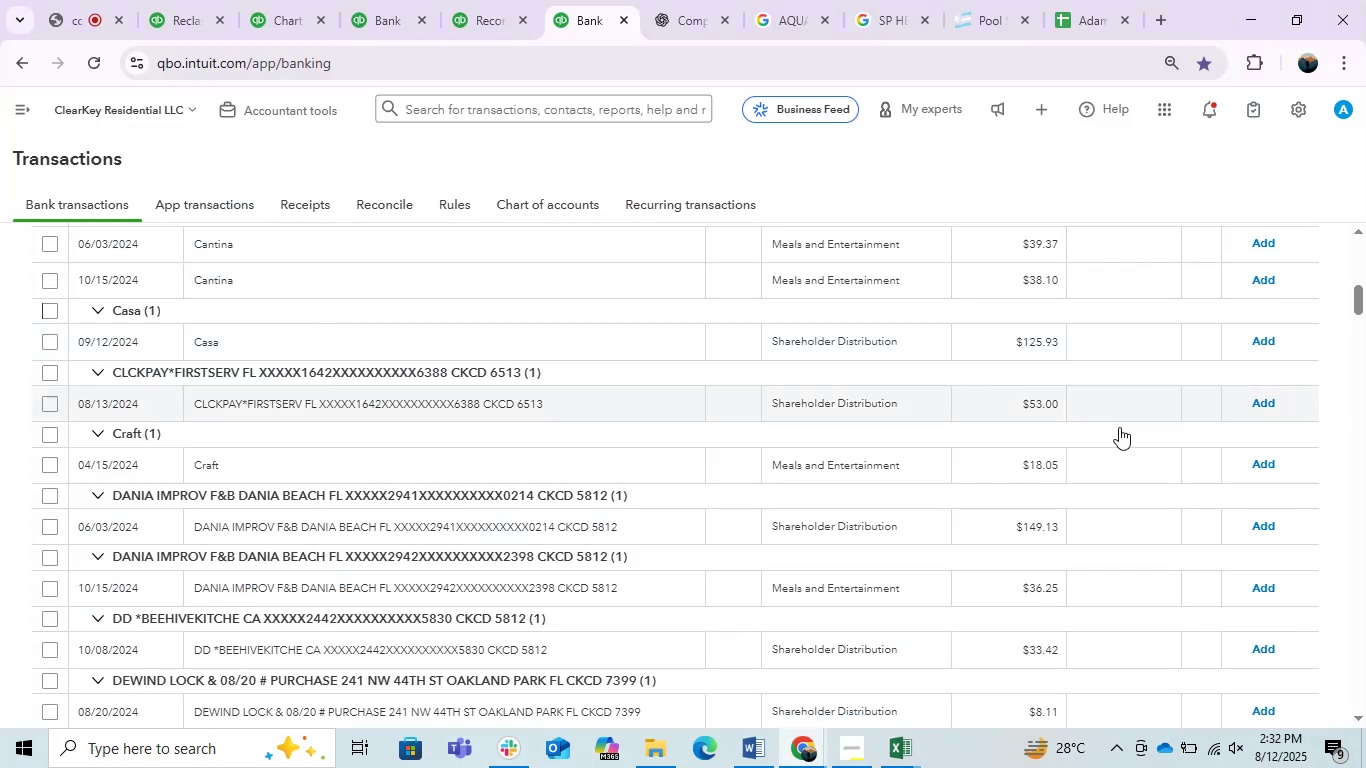 
scroll: coordinate [550, 522], scroll_direction: down, amount: 6.0
 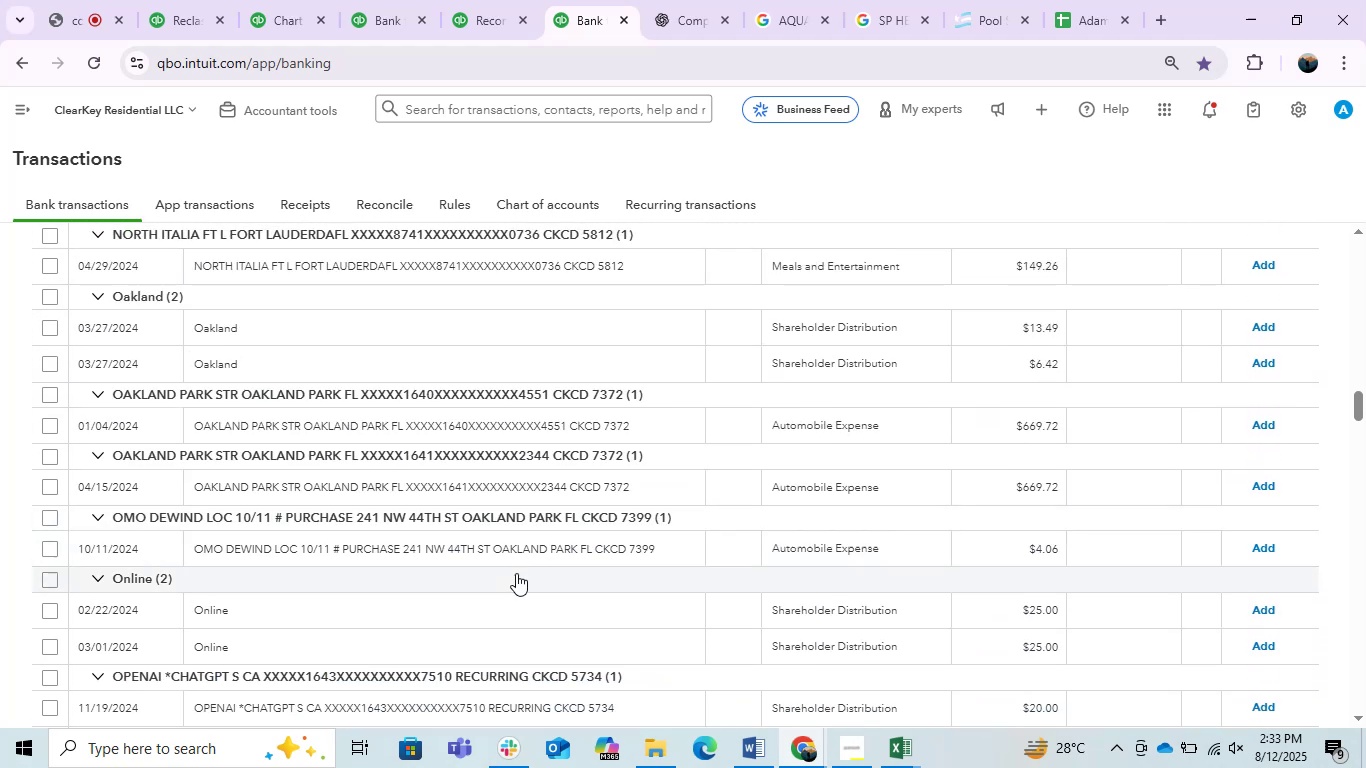 
left_click([493, 584])
 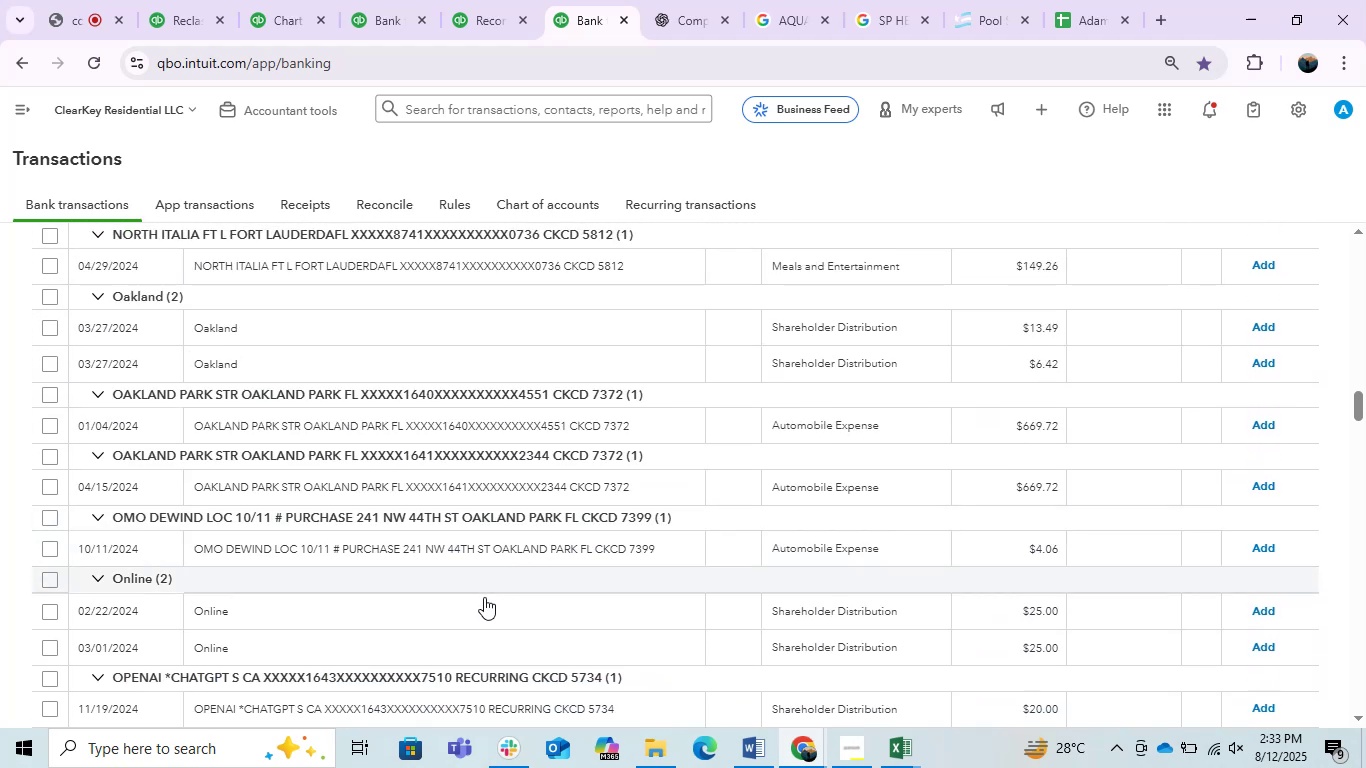 
left_click([483, 599])
 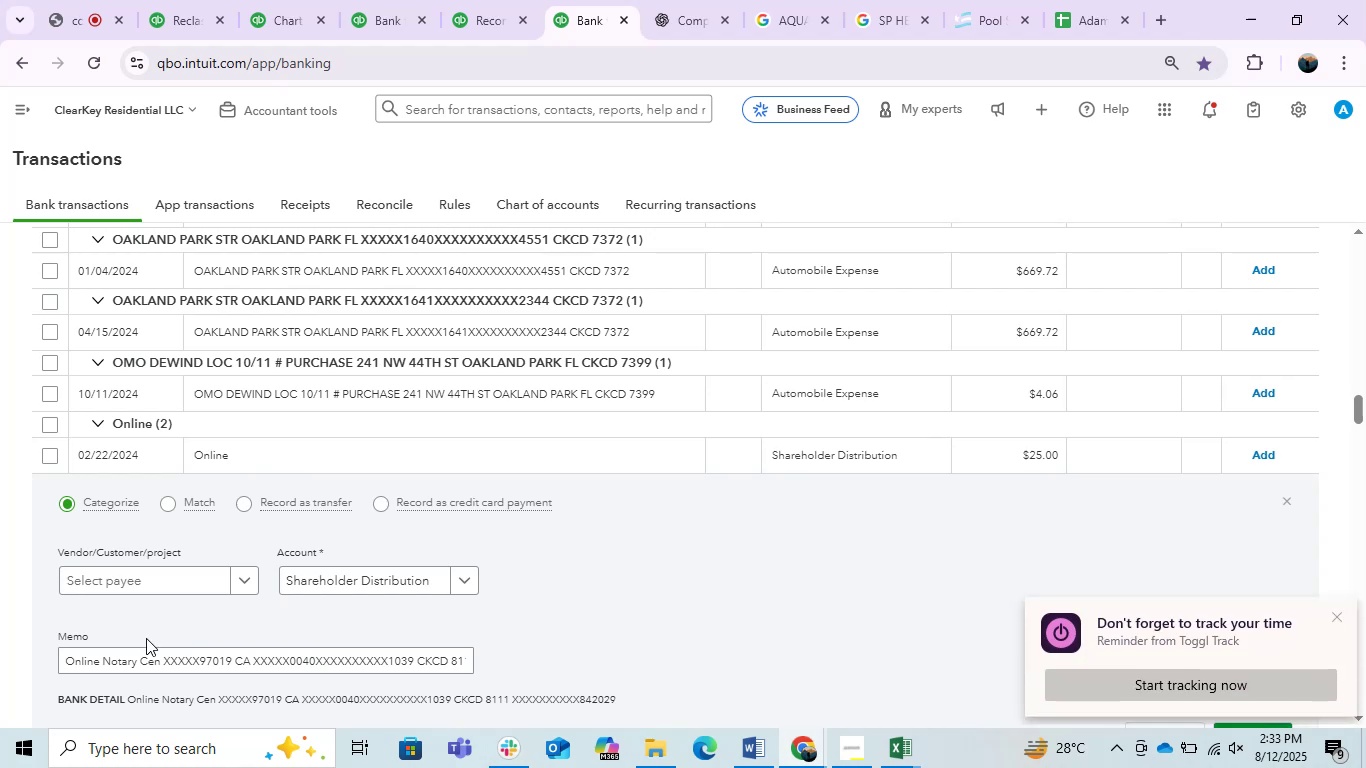 
double_click([164, 664])
 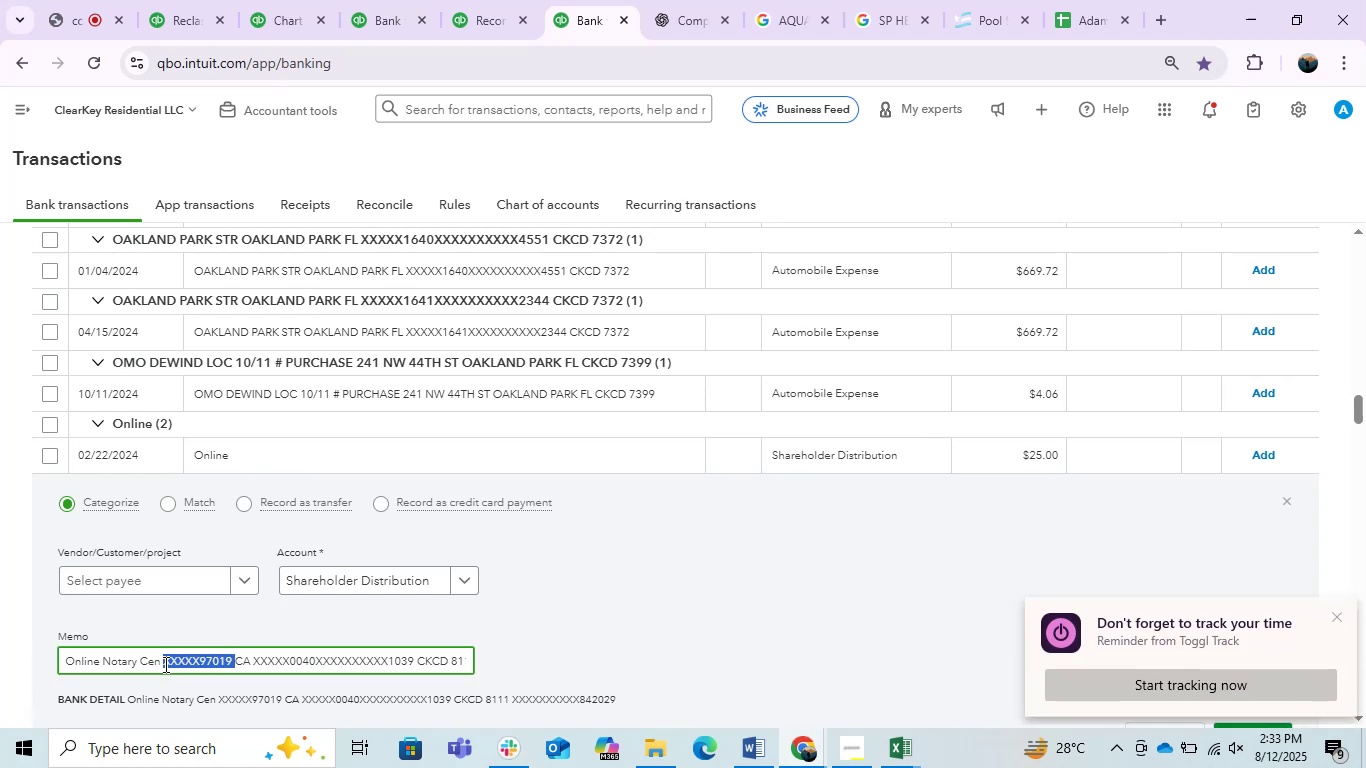 
triple_click([164, 664])
 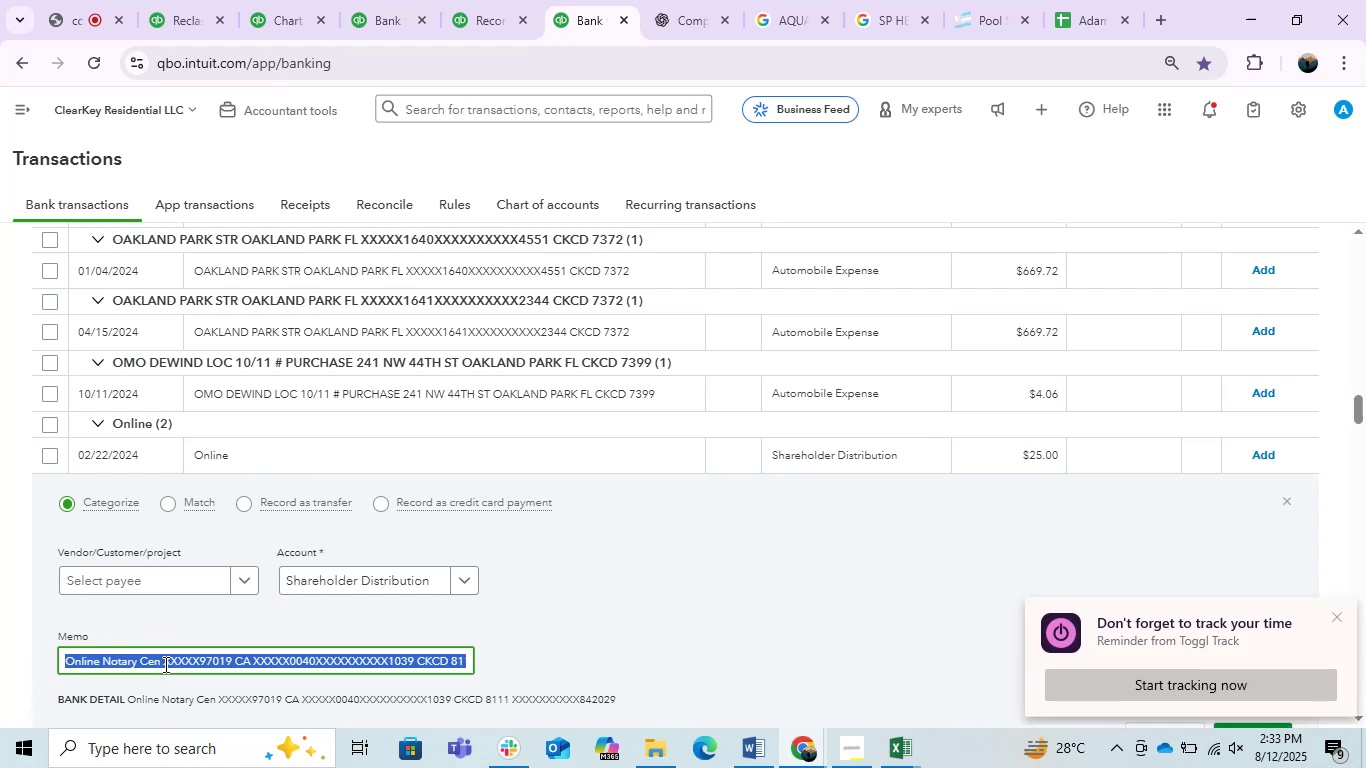 
key(Control+C)
 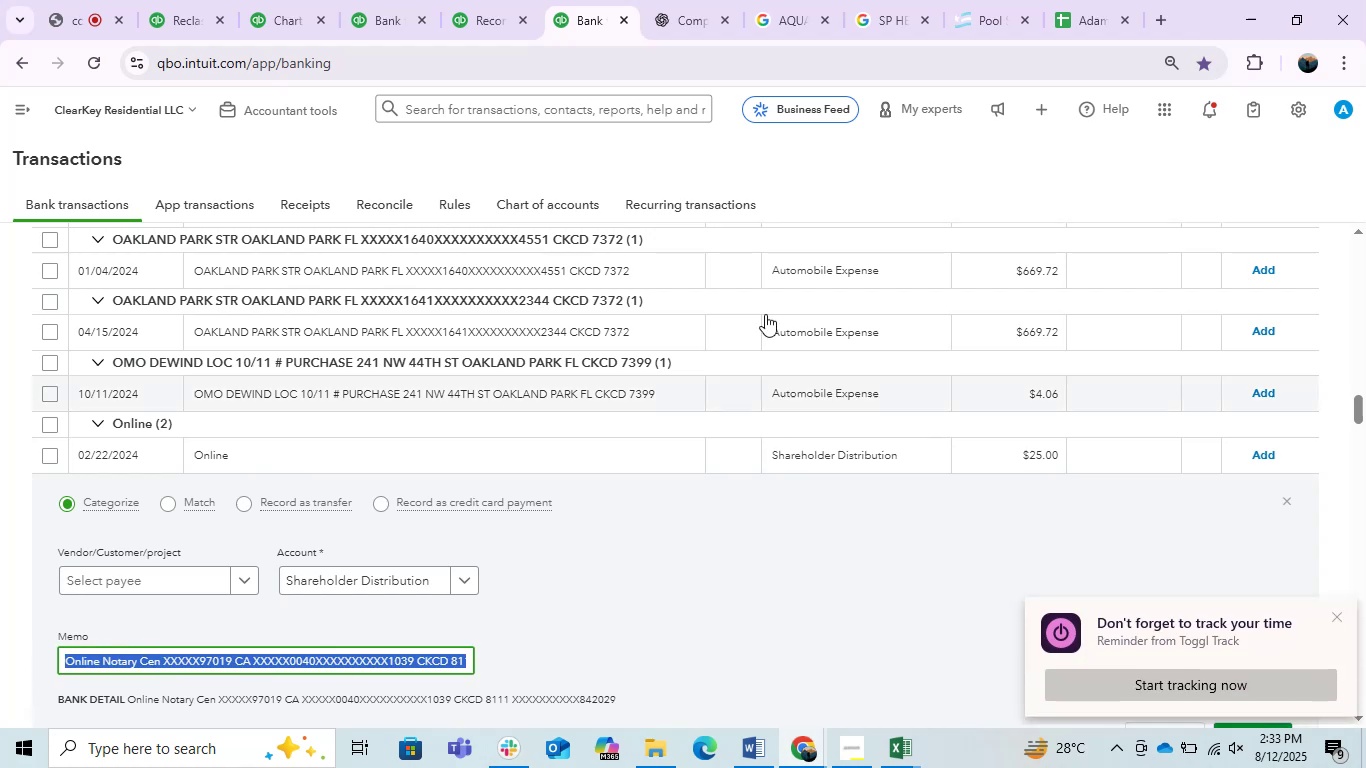 
key(Control+C)
 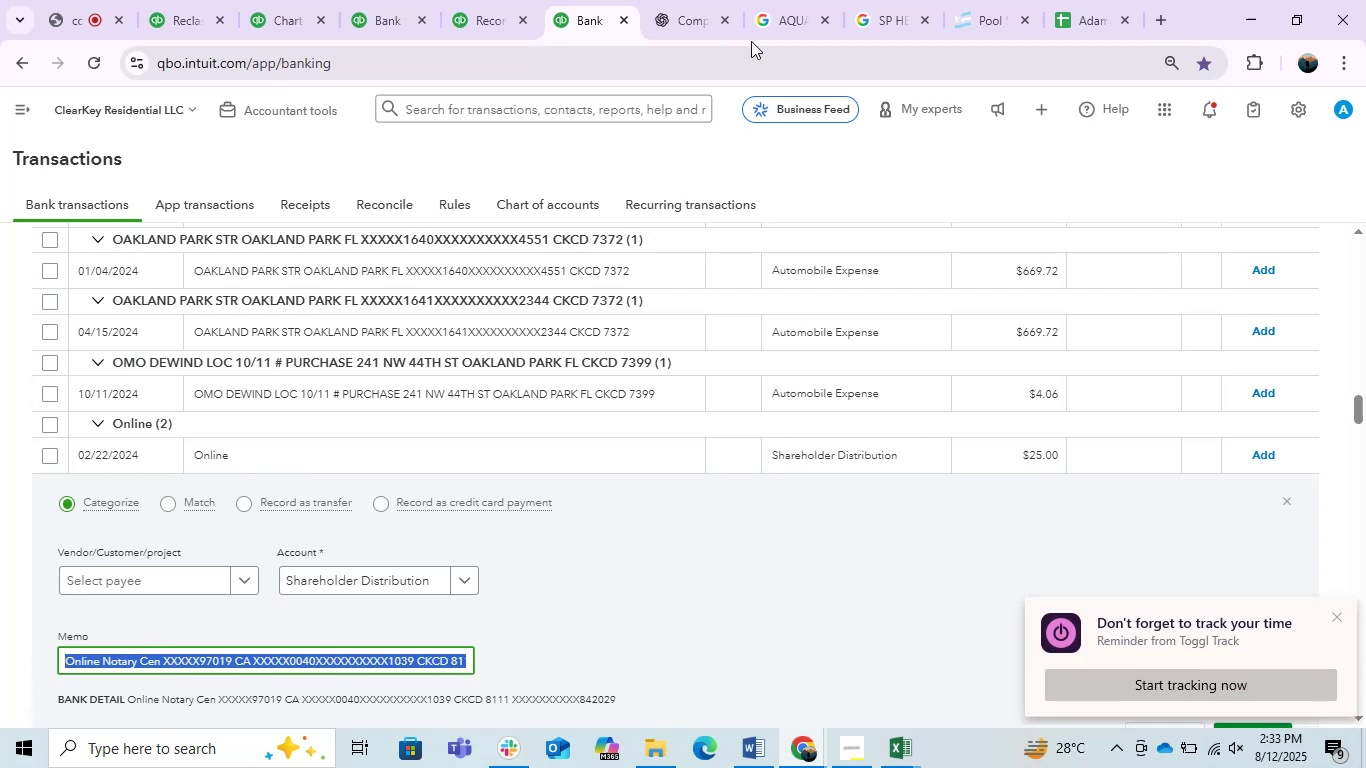 
key(Control+C)
 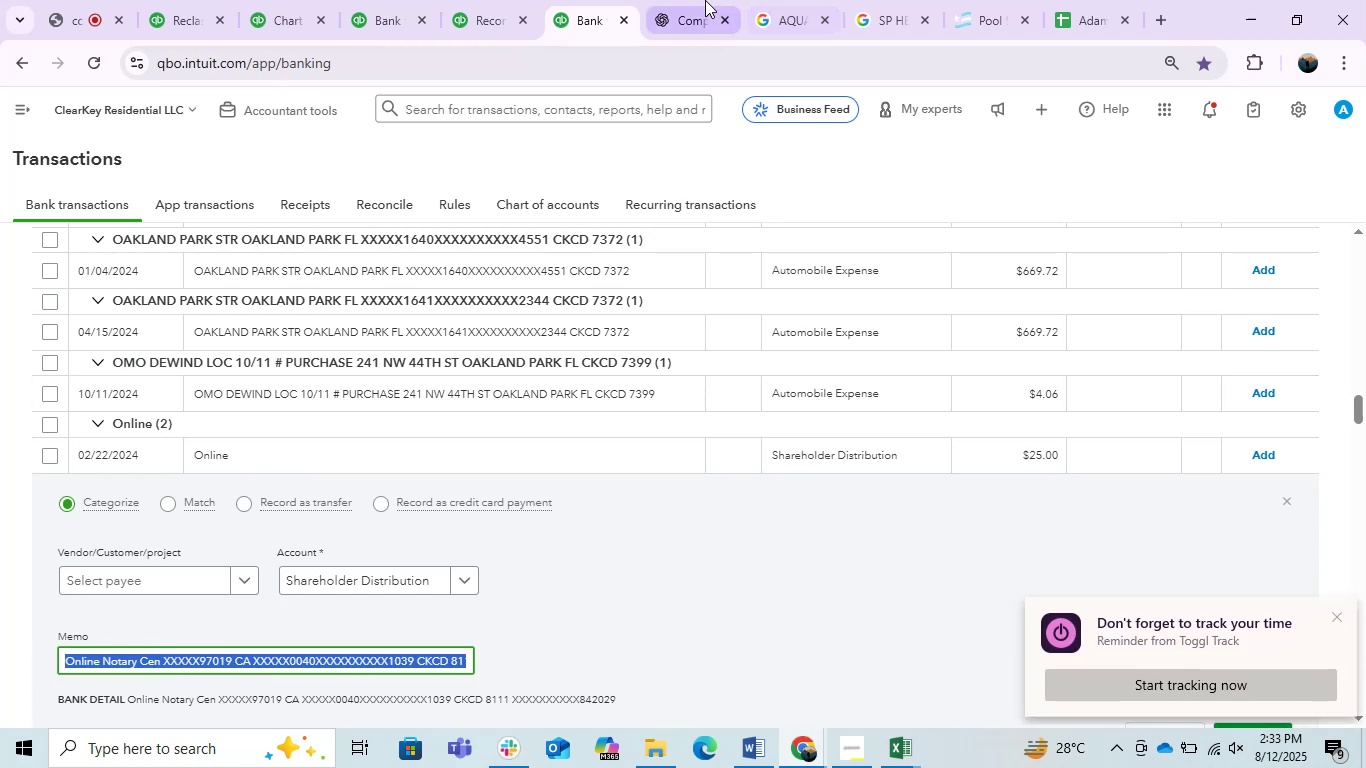 
left_click([705, 0])
 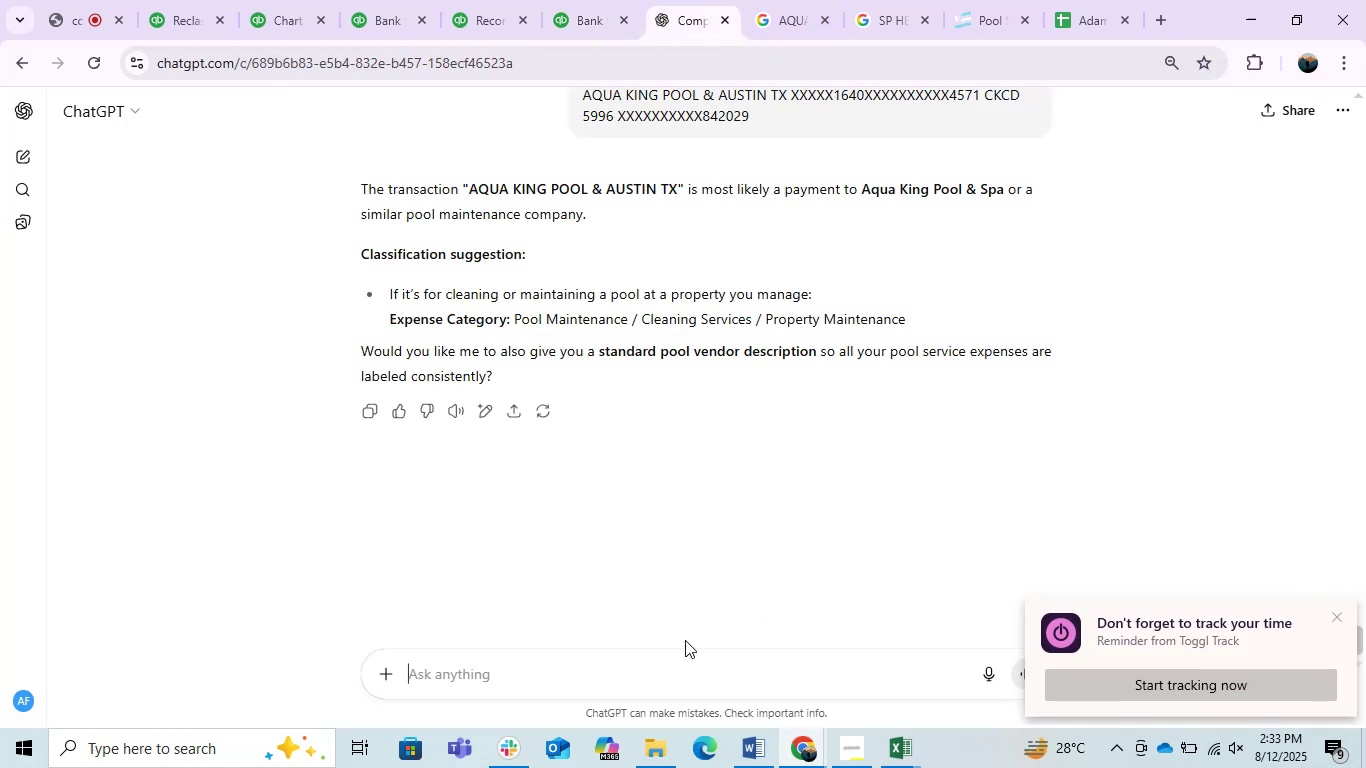 
key(Control+V)
 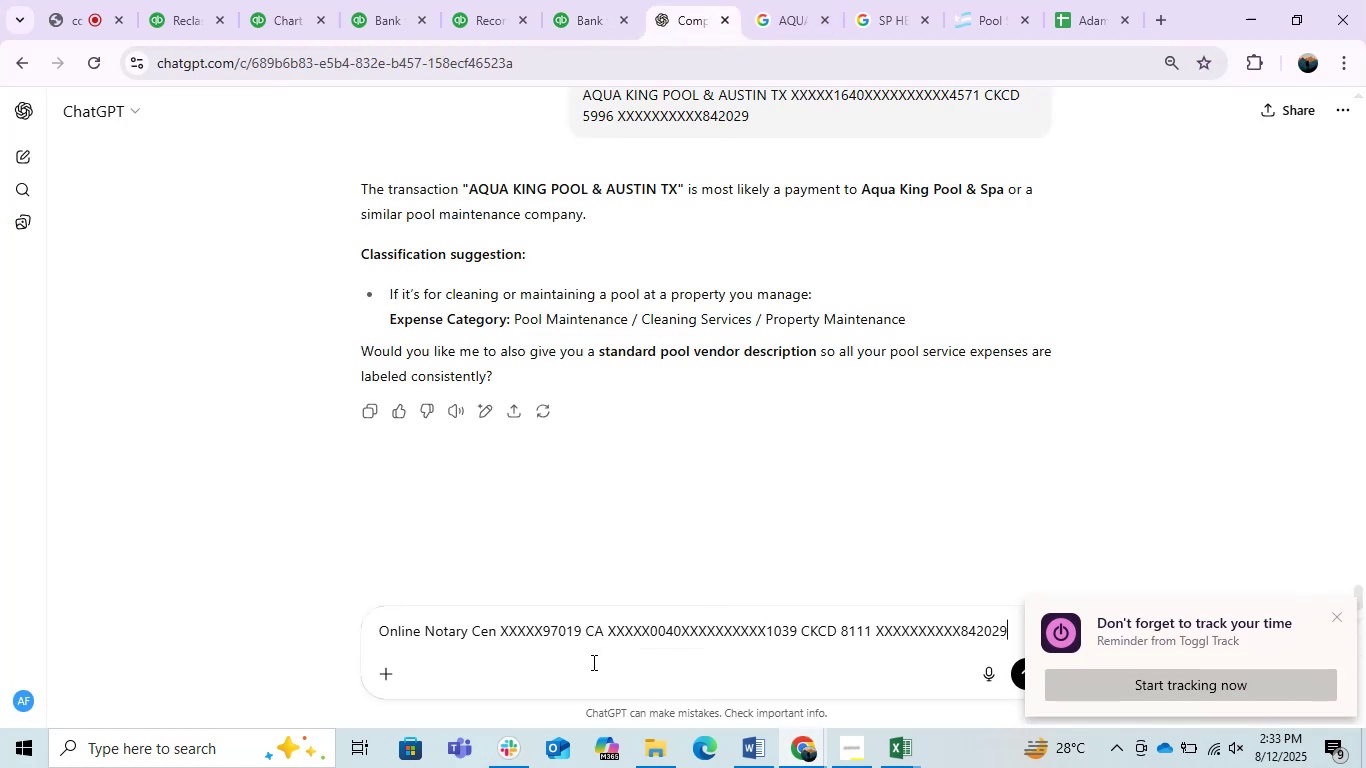 
key(Enter)
 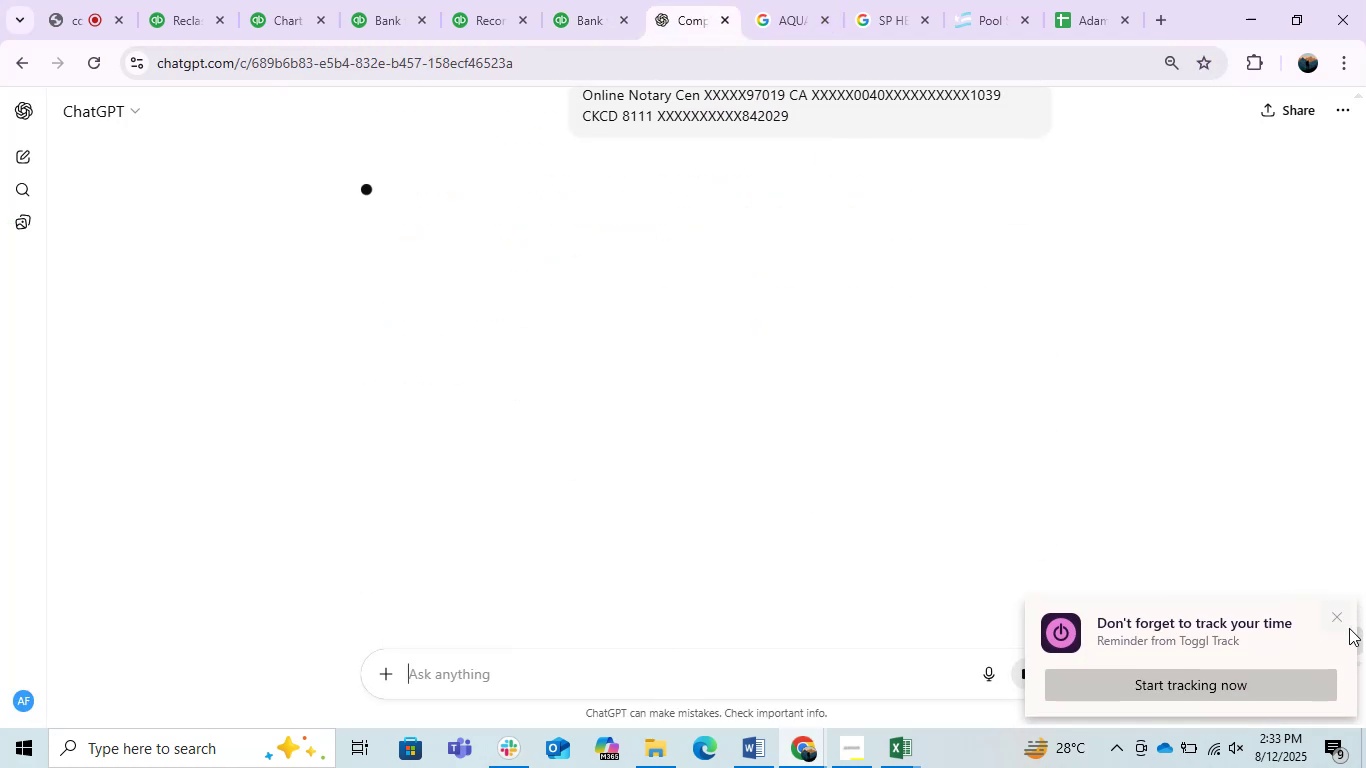 
left_click([1339, 624])
 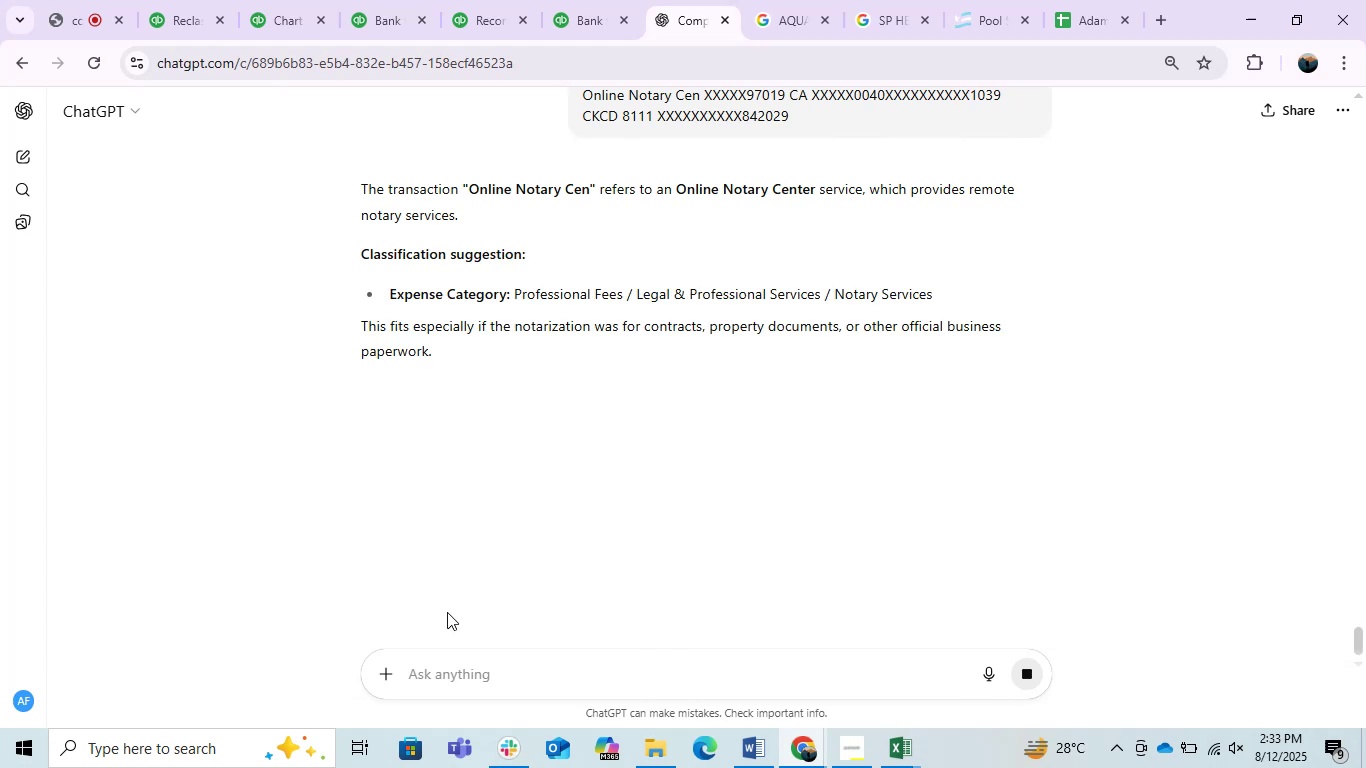 
mouse_move([461, 504])
 